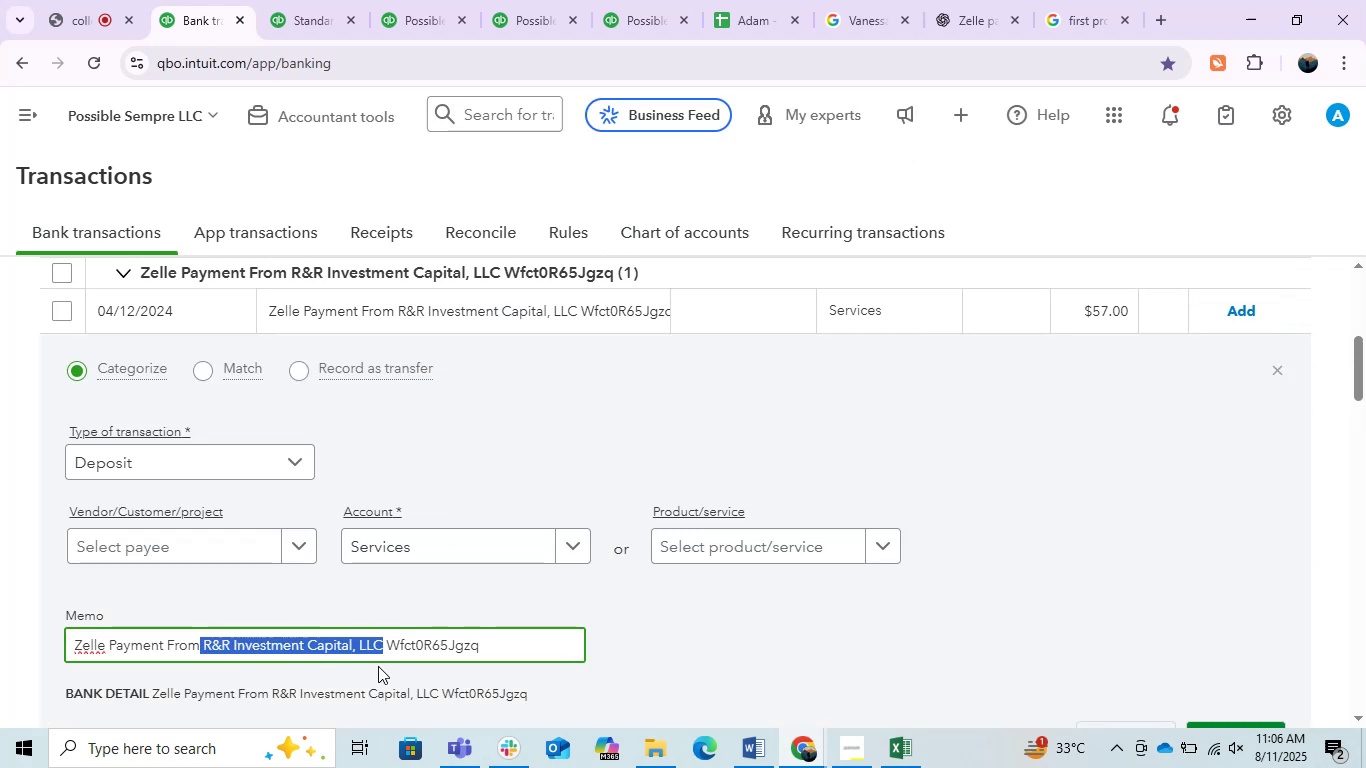 
key(Control+C)
 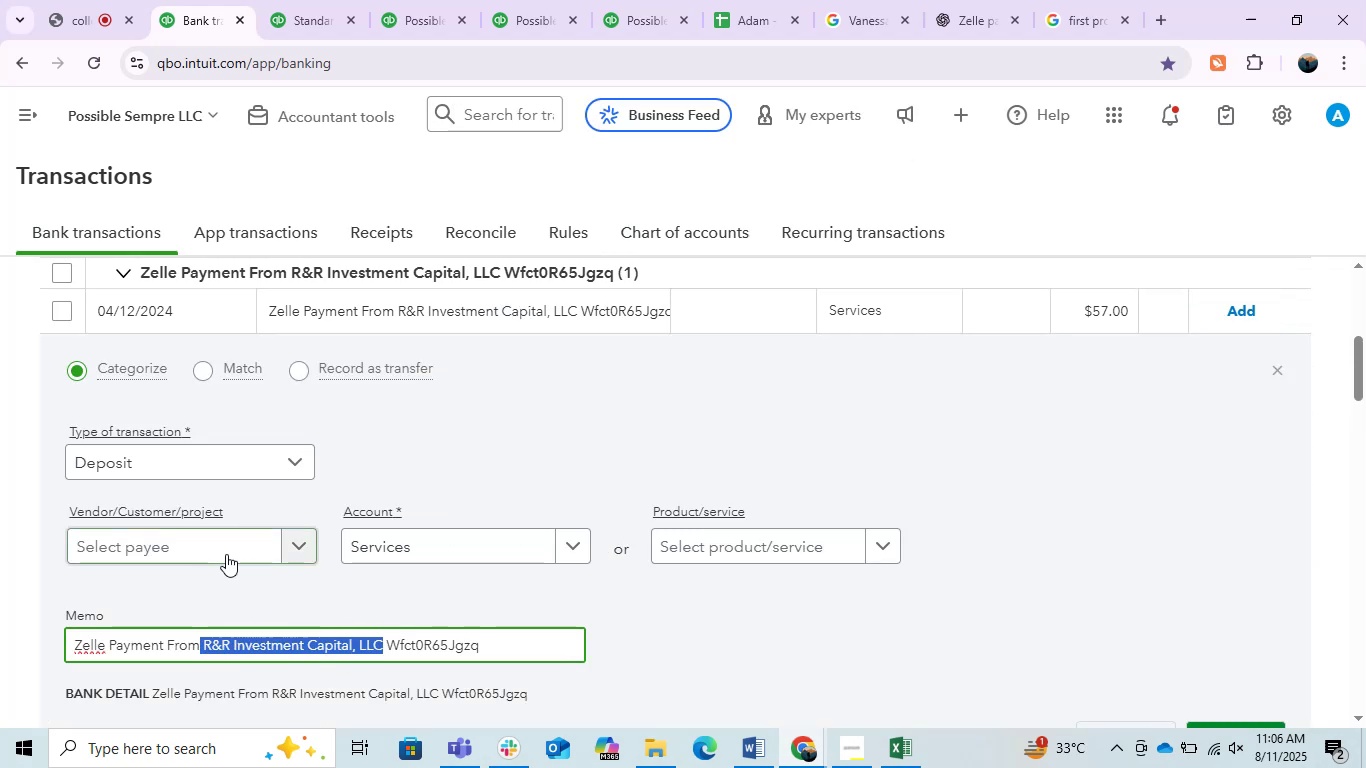 
left_click([222, 554])
 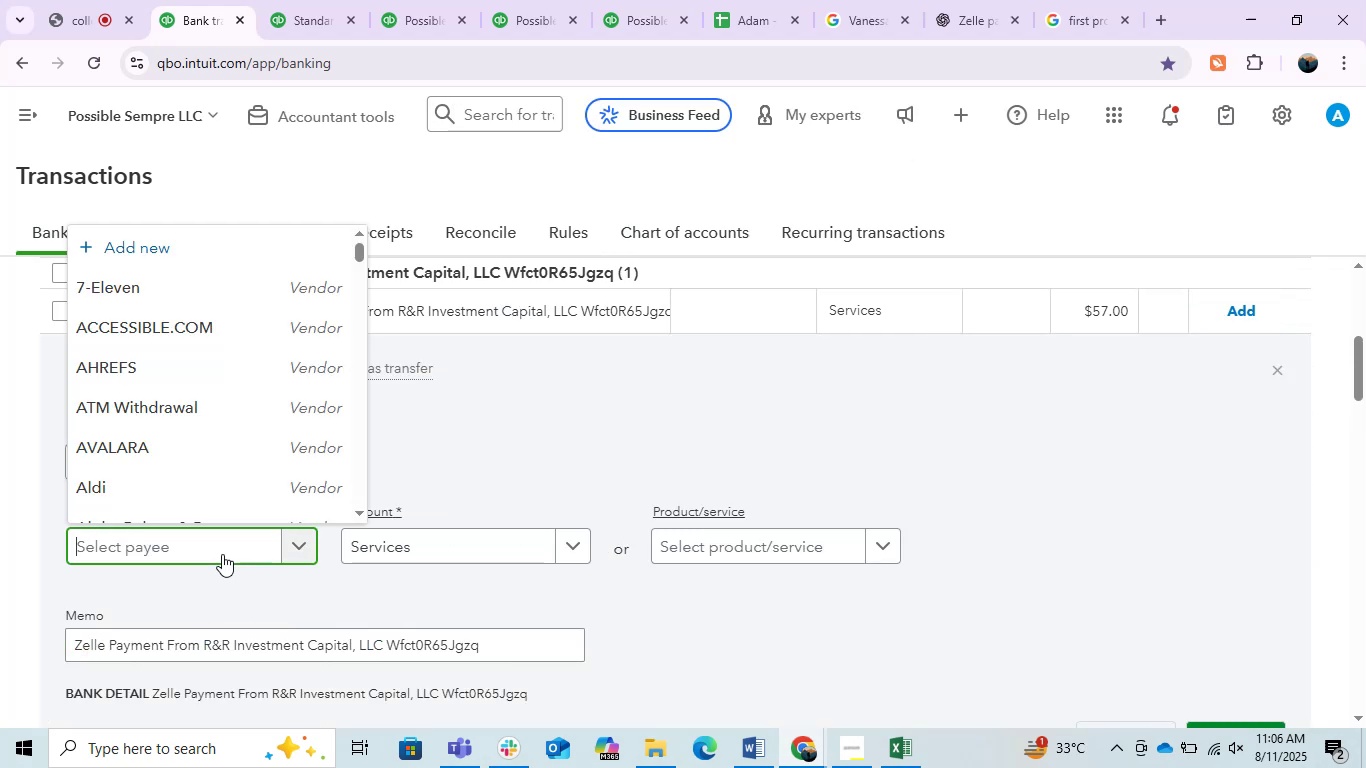 
key(Control+ControlLeft)
 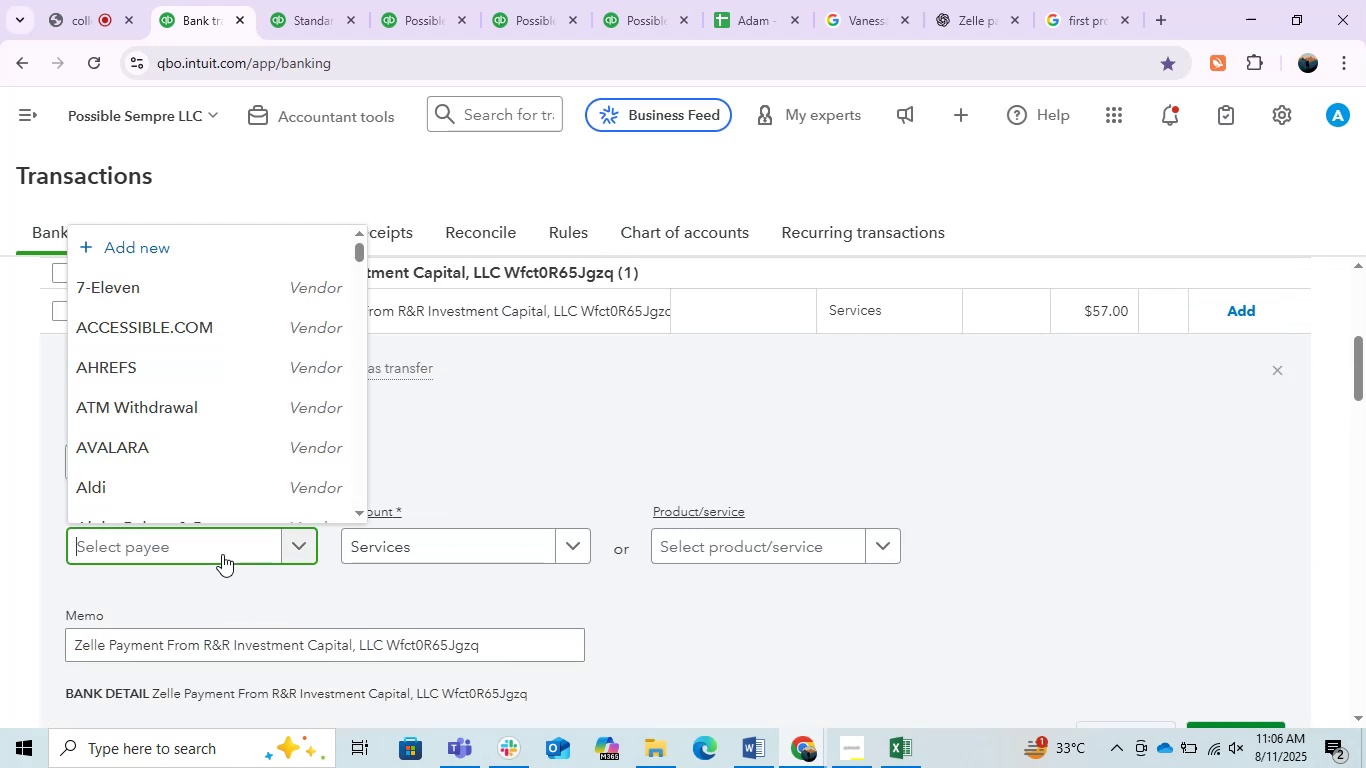 
key(Control+V)
 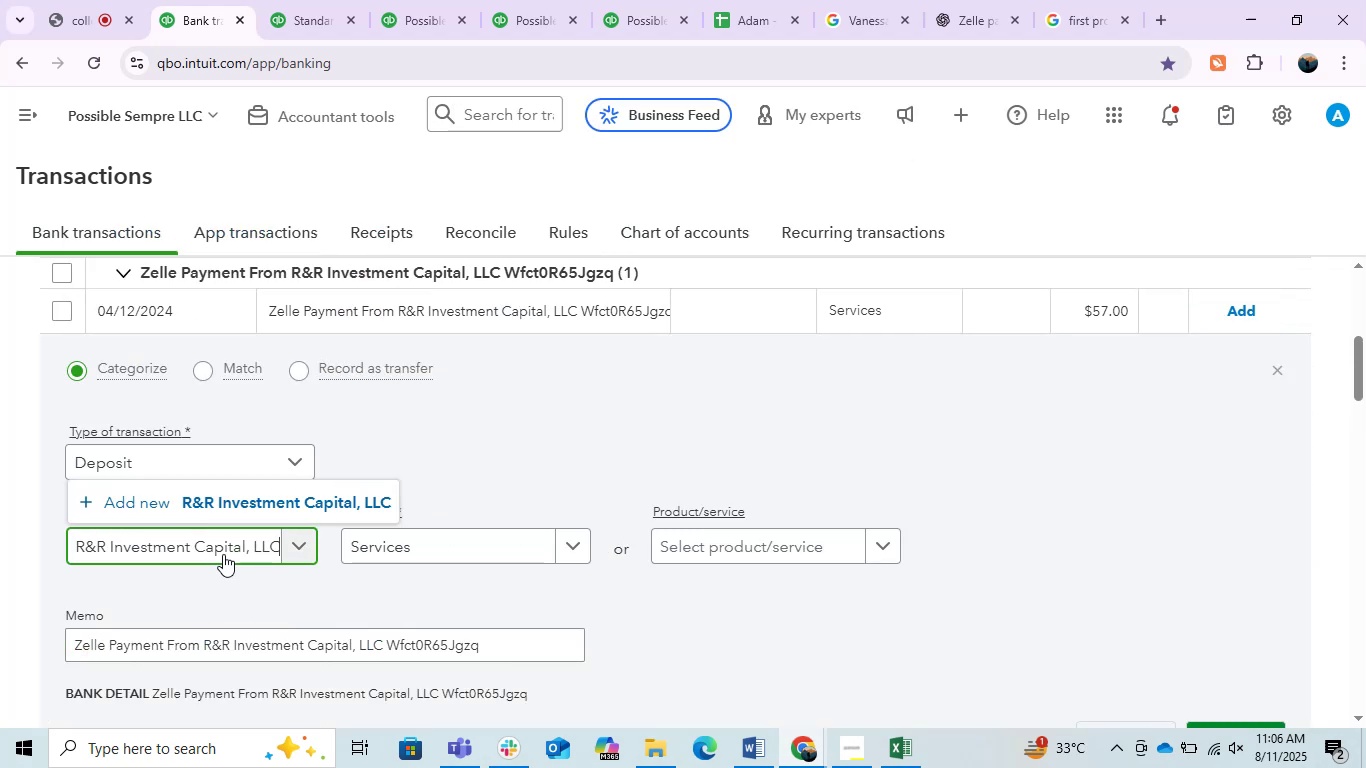 
left_click([297, 498])
 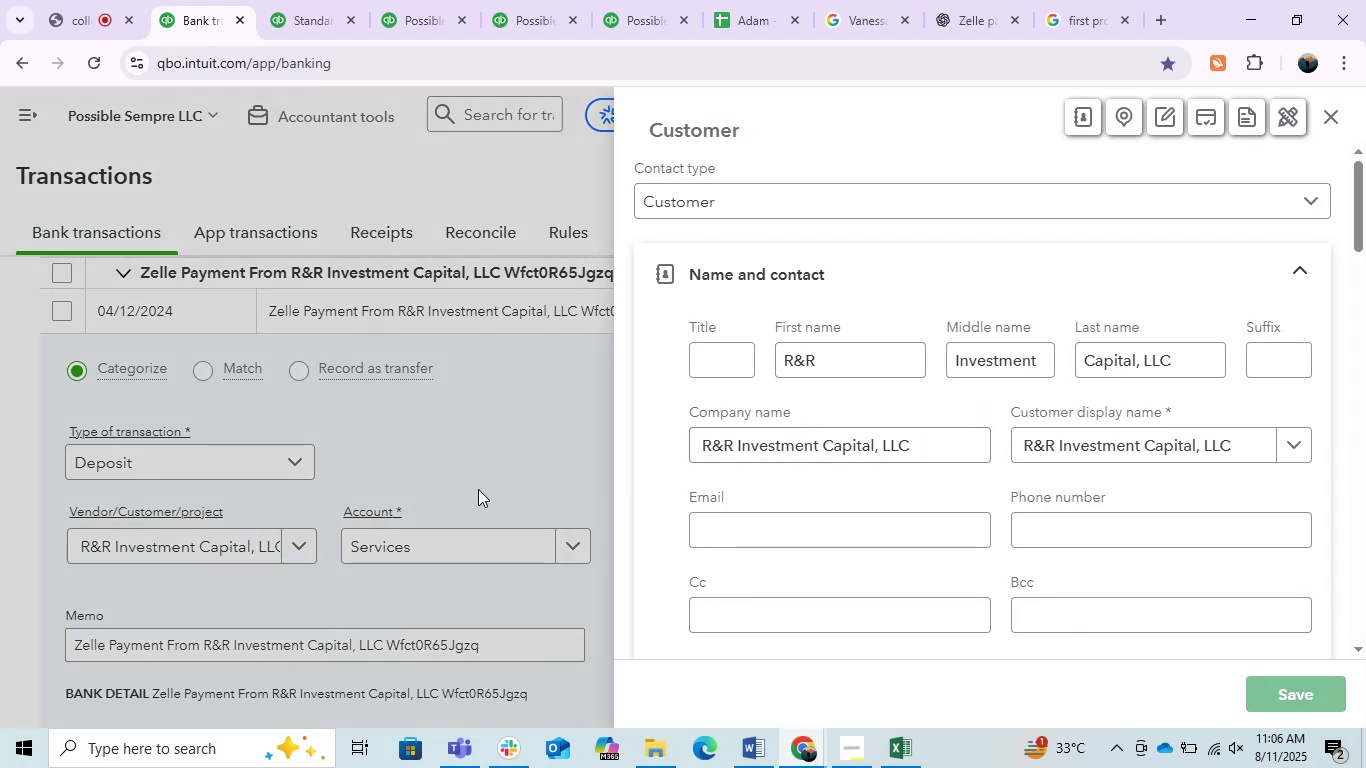 
left_click([471, 554])
 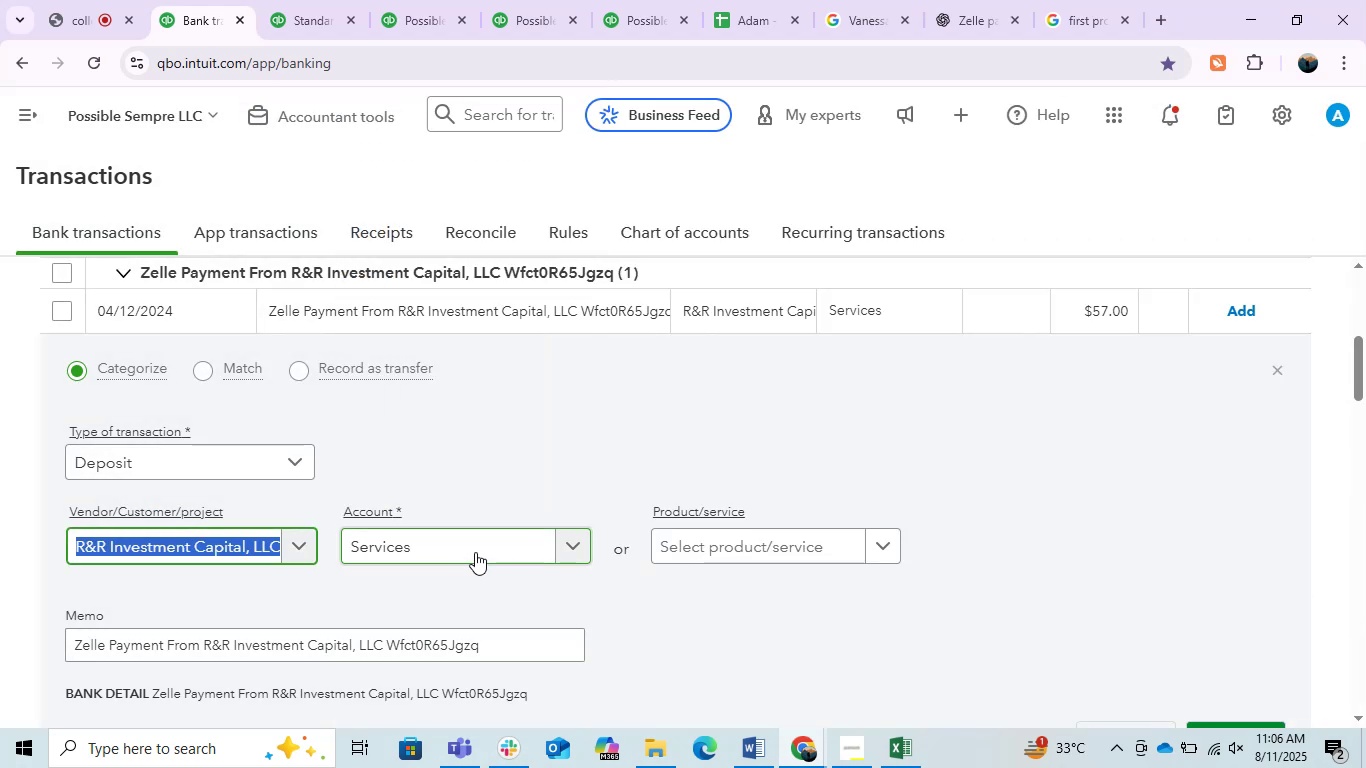 
left_click([475, 552])
 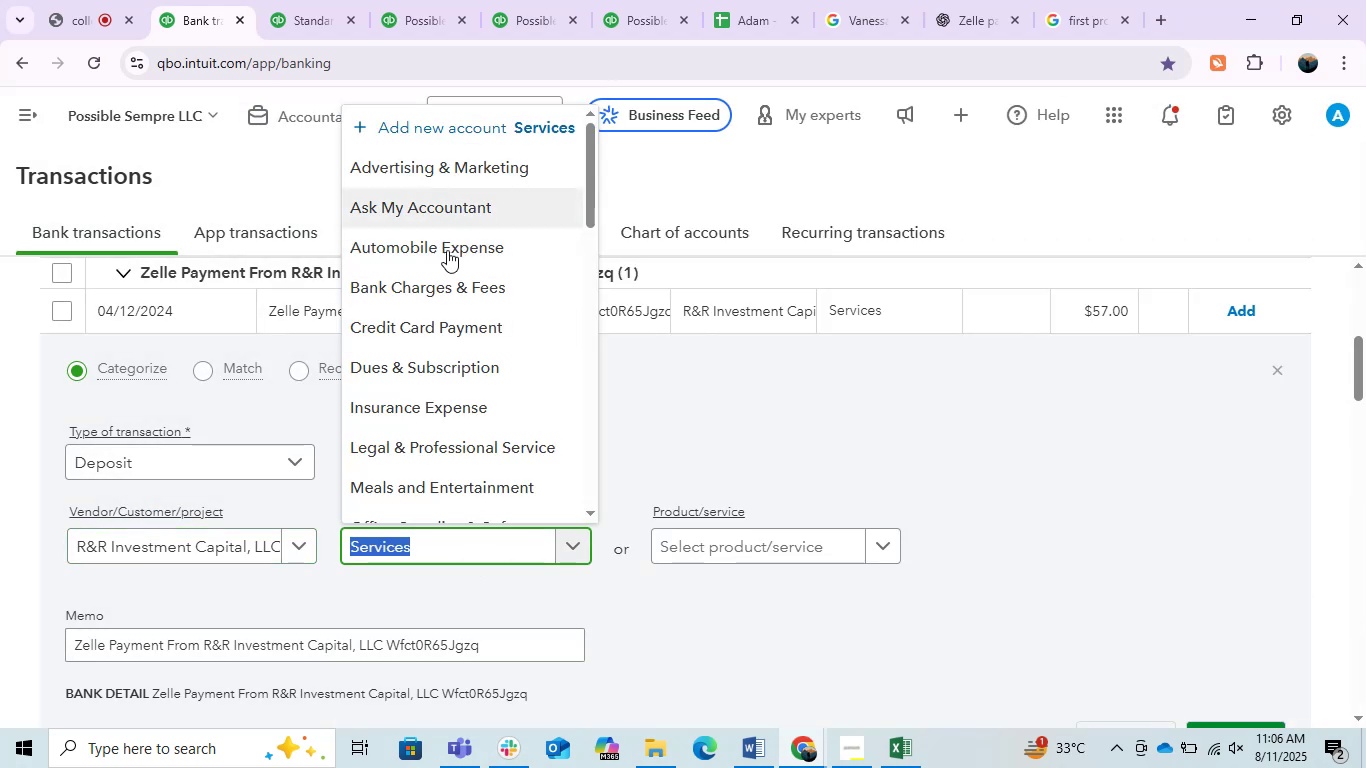 
scroll: coordinate [470, 407], scroll_direction: down, amount: 2.0
 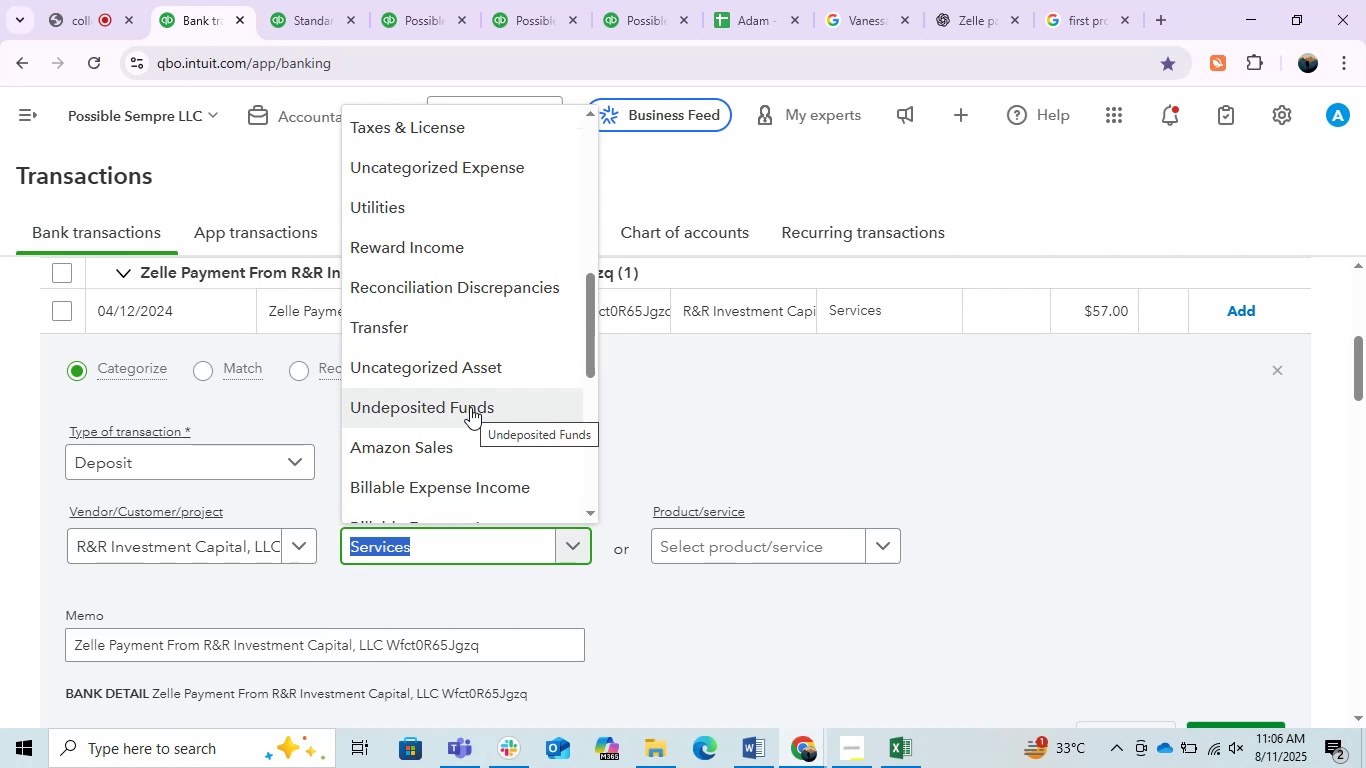 
type(inc)
 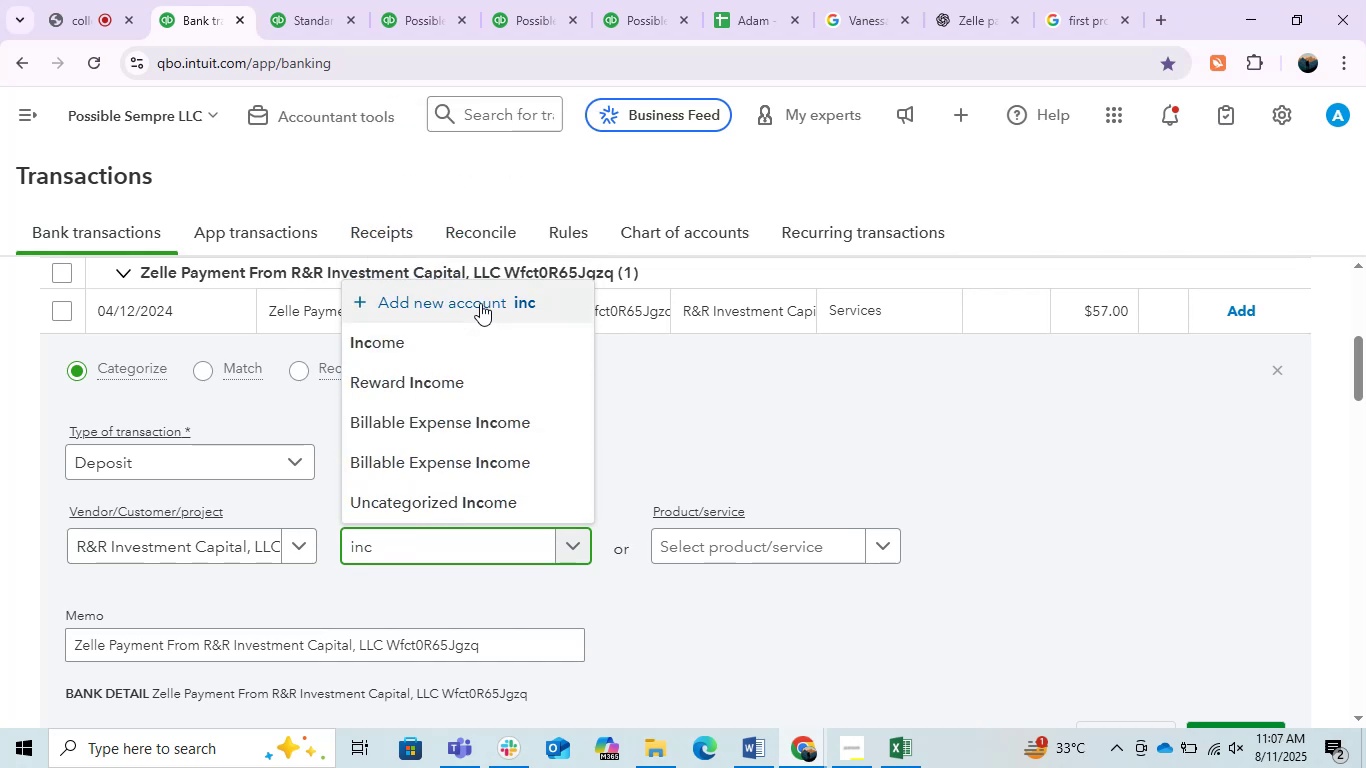 
left_click([439, 342])
 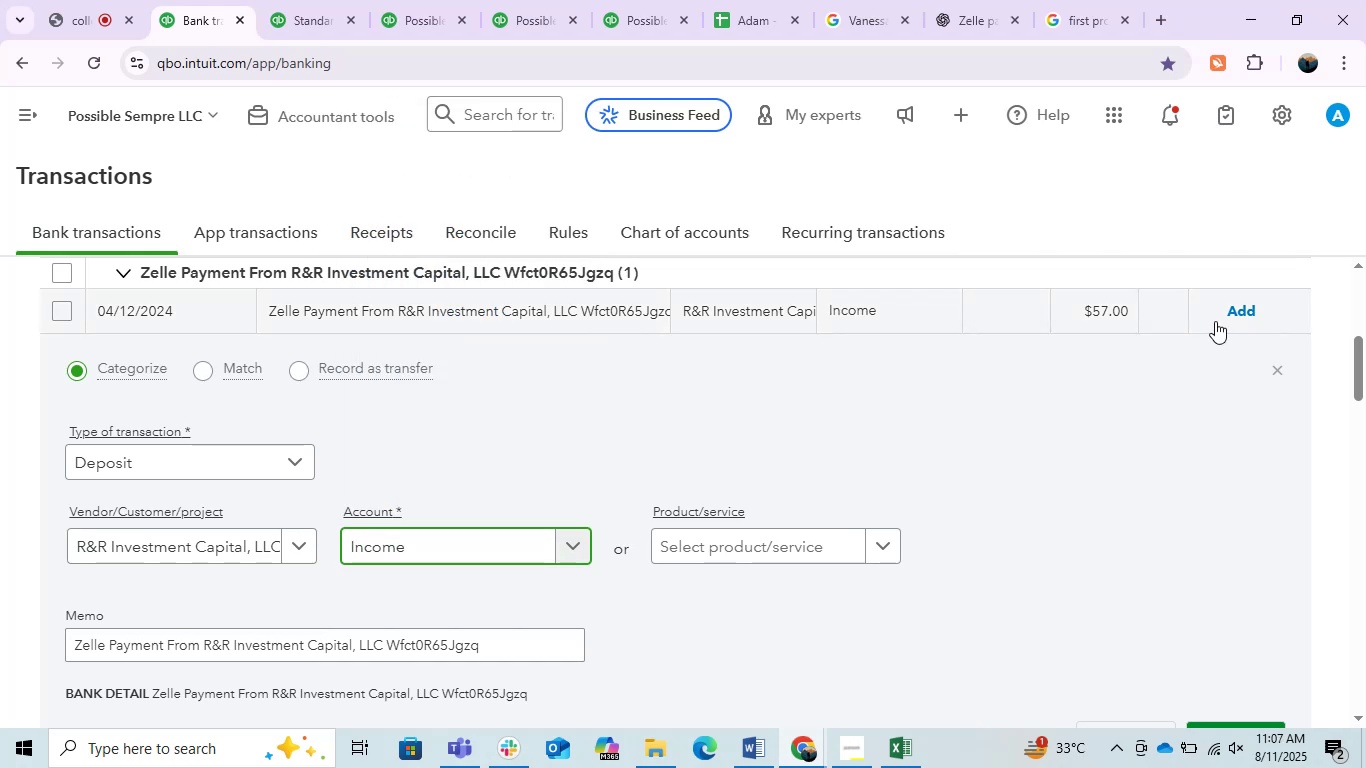 
left_click([1240, 312])
 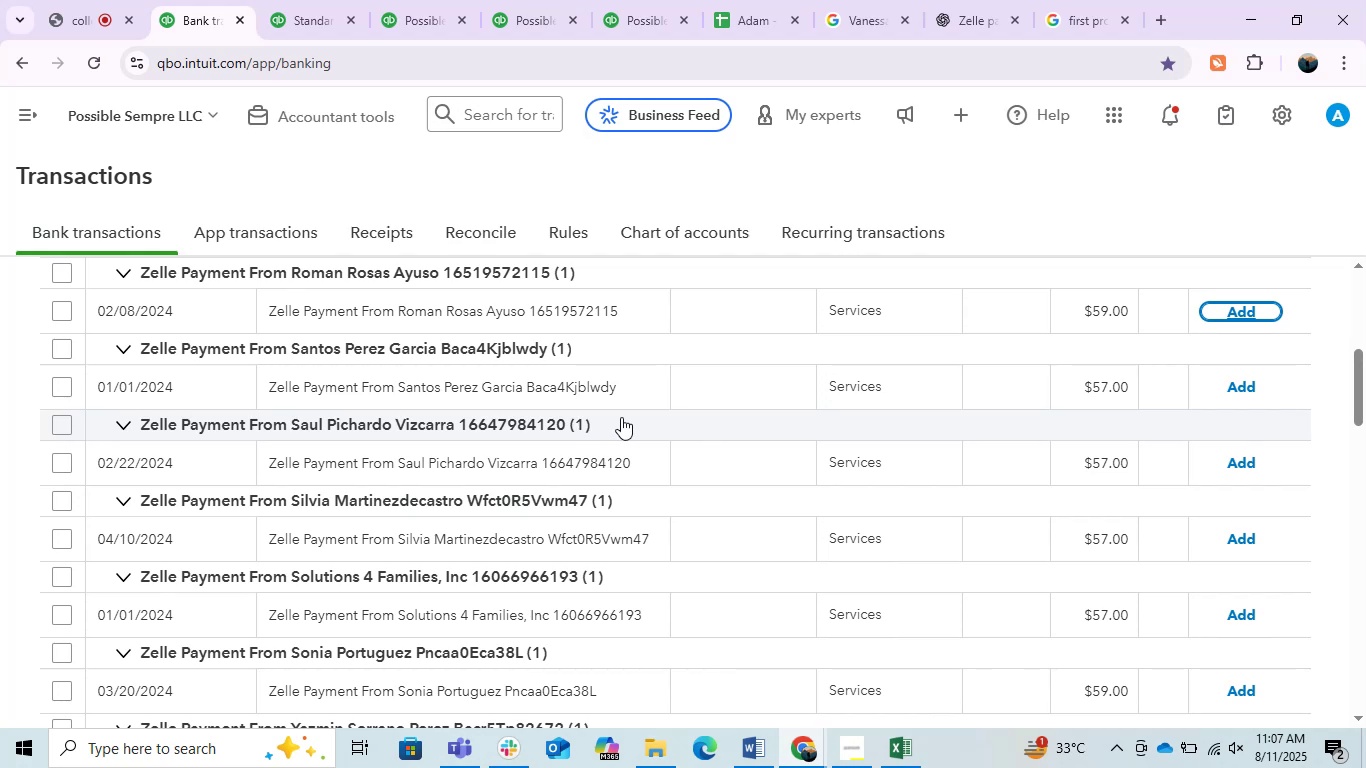 
wait(31.32)
 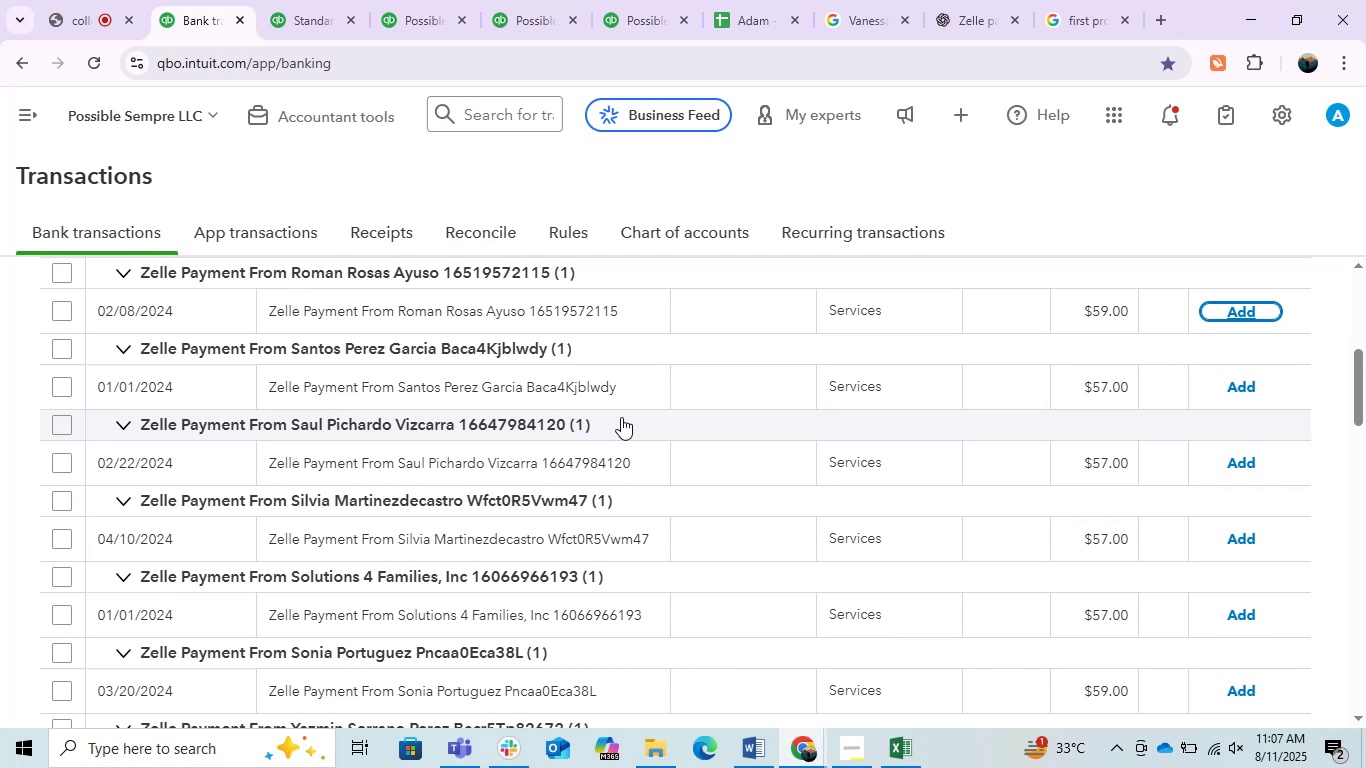 
left_click([588, 299])
 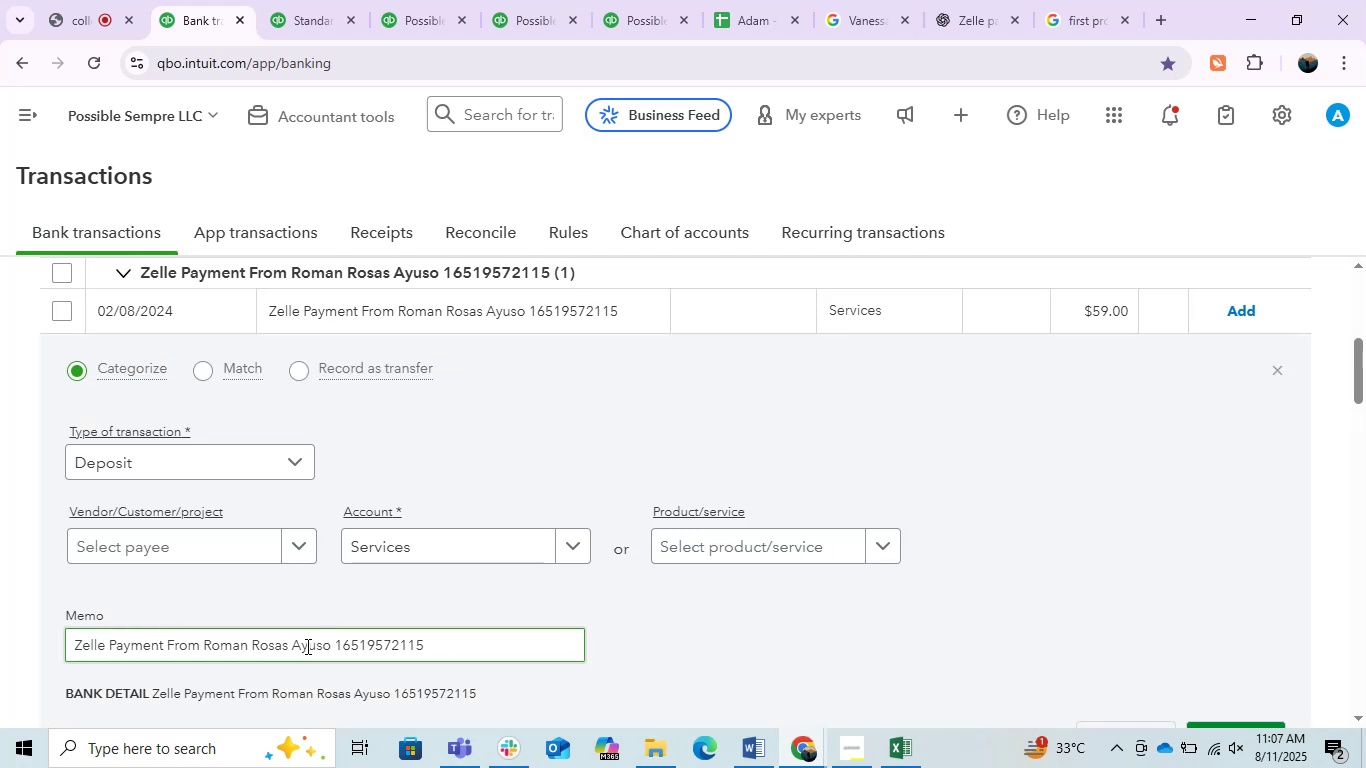 
left_click([284, 645])
 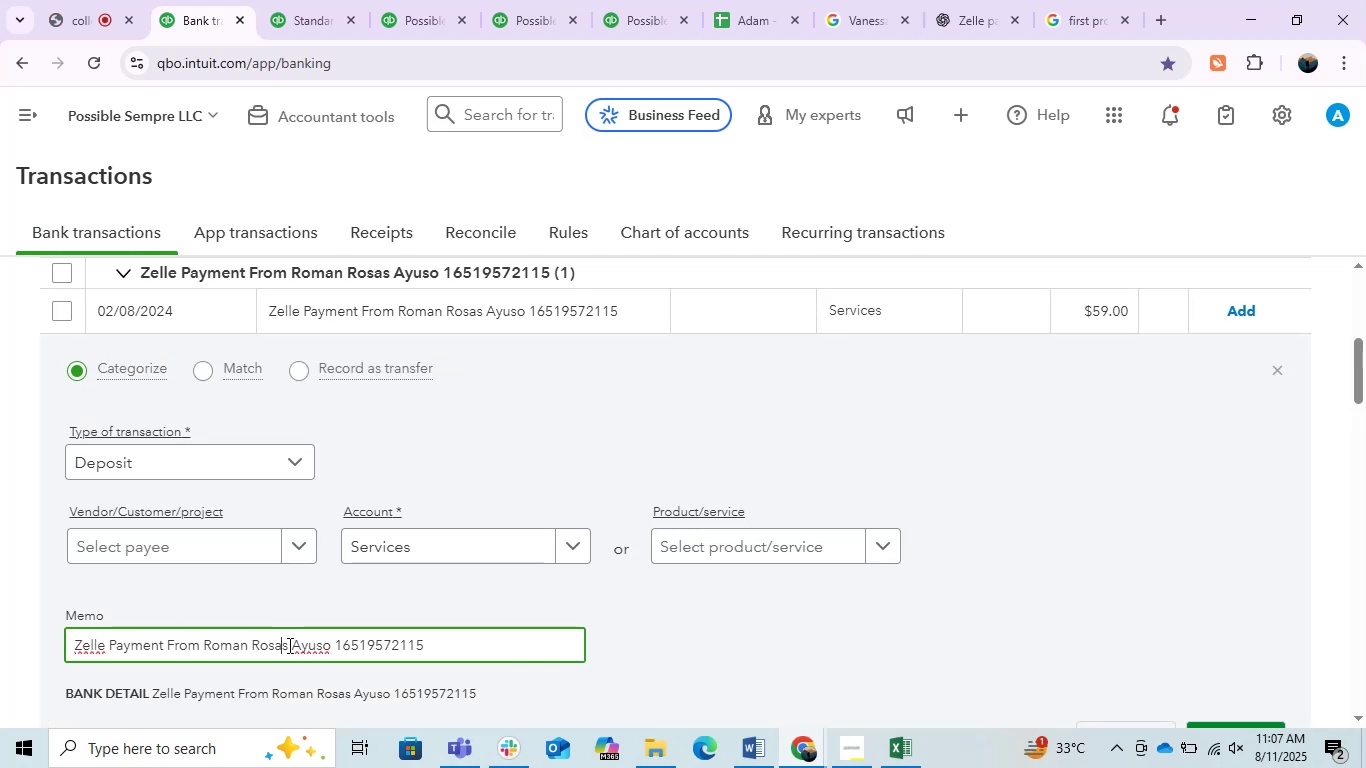 
left_click_drag(start_coordinate=[286, 645], to_coordinate=[206, 649])
 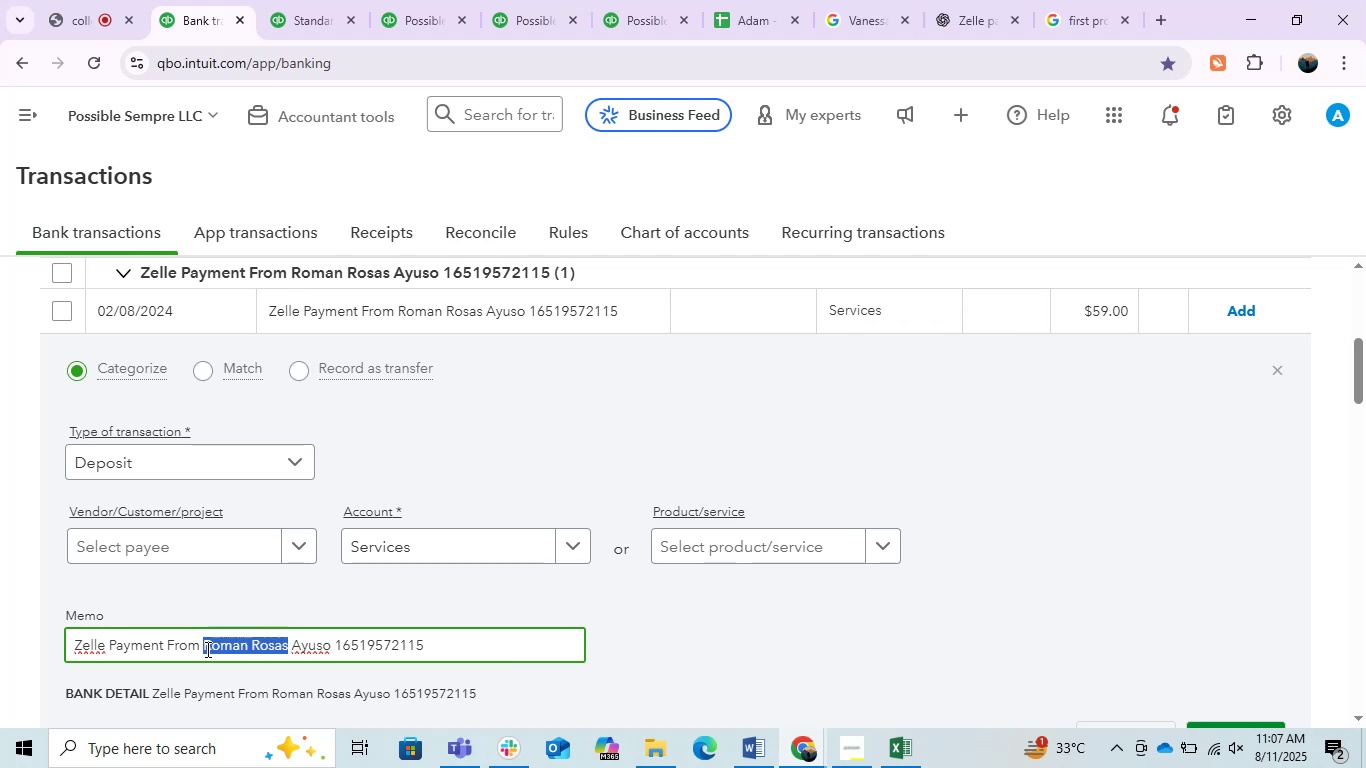 
key(Control+C)
 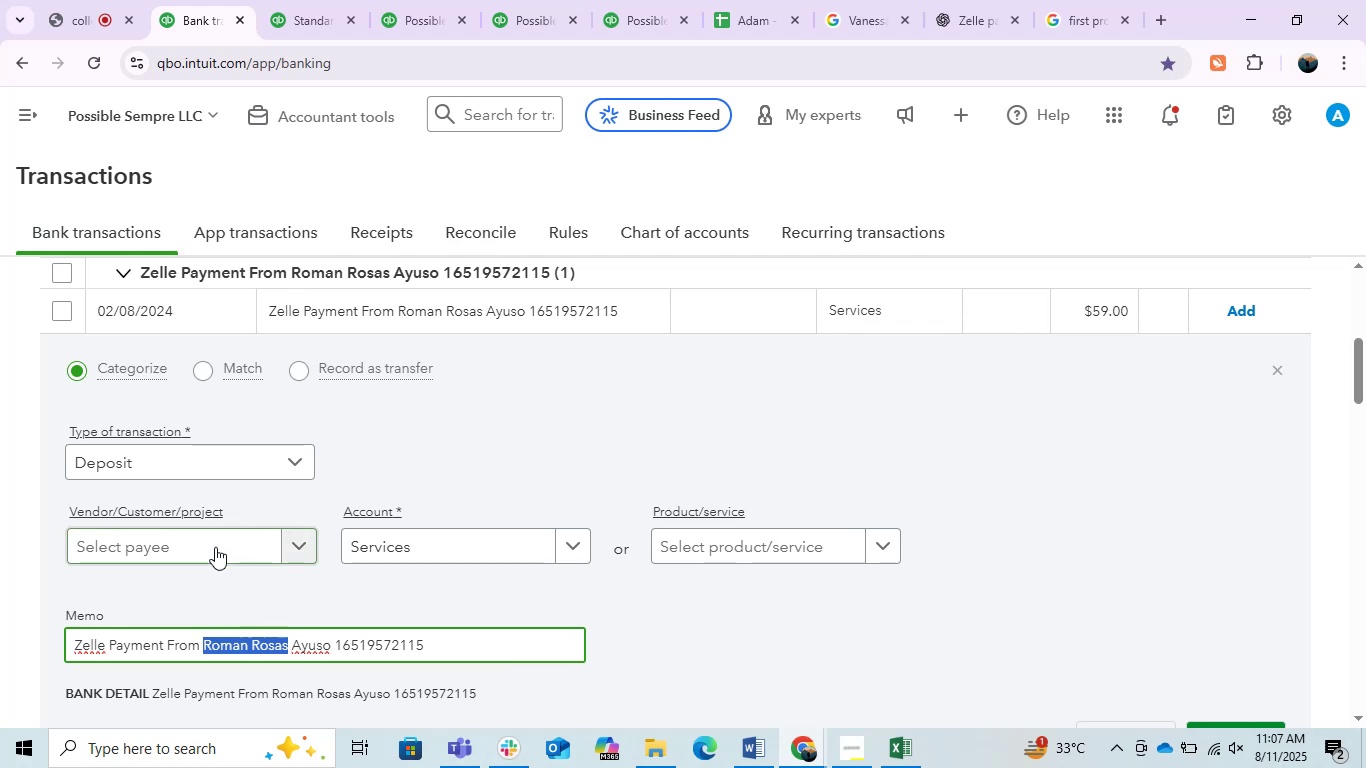 
left_click([214, 541])
 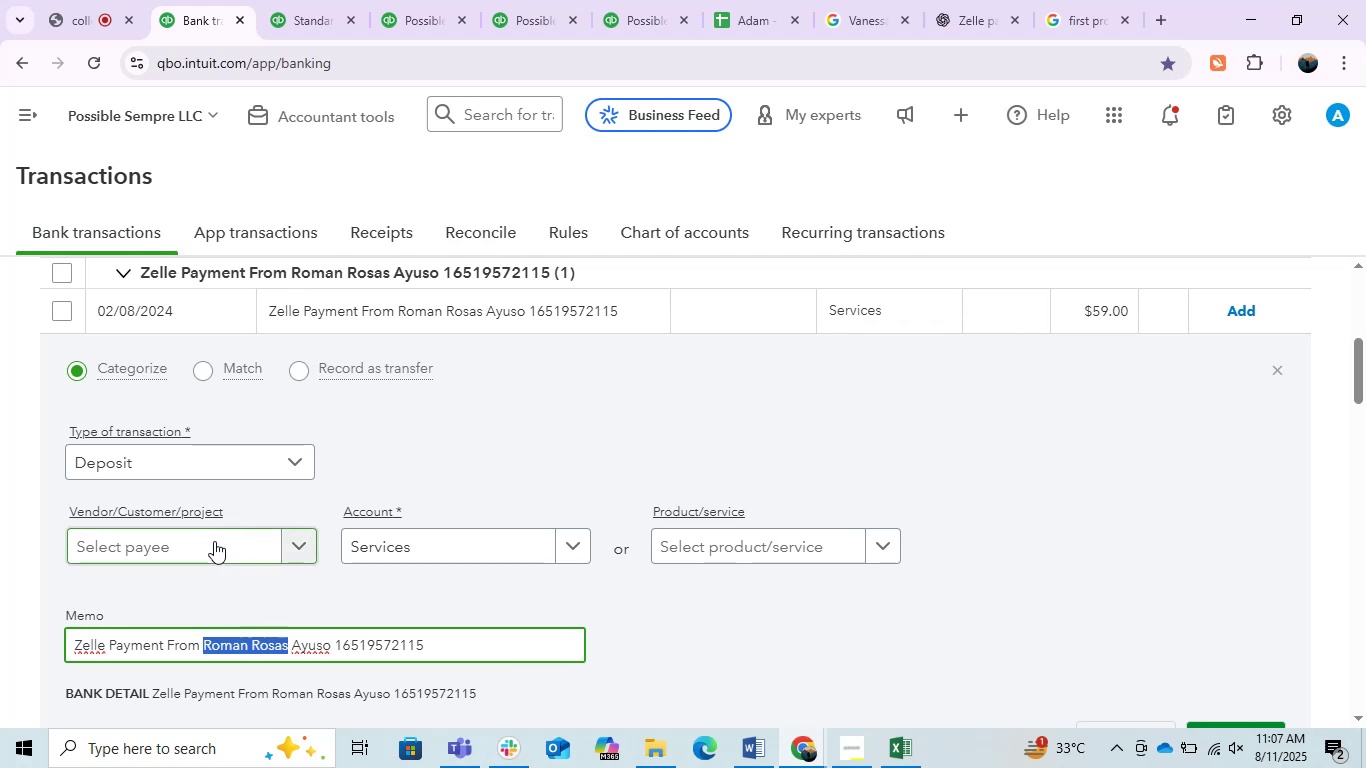 
key(Control+V)
 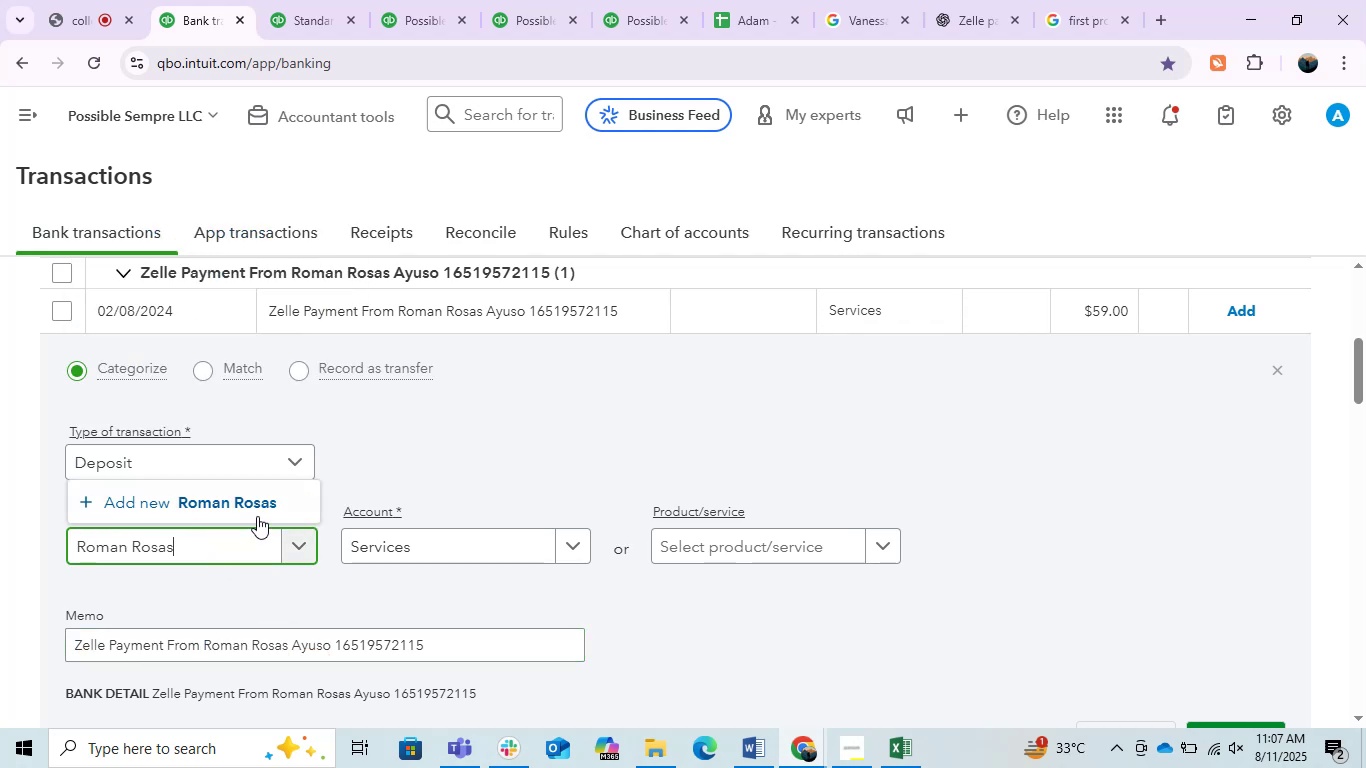 
left_click([254, 507])
 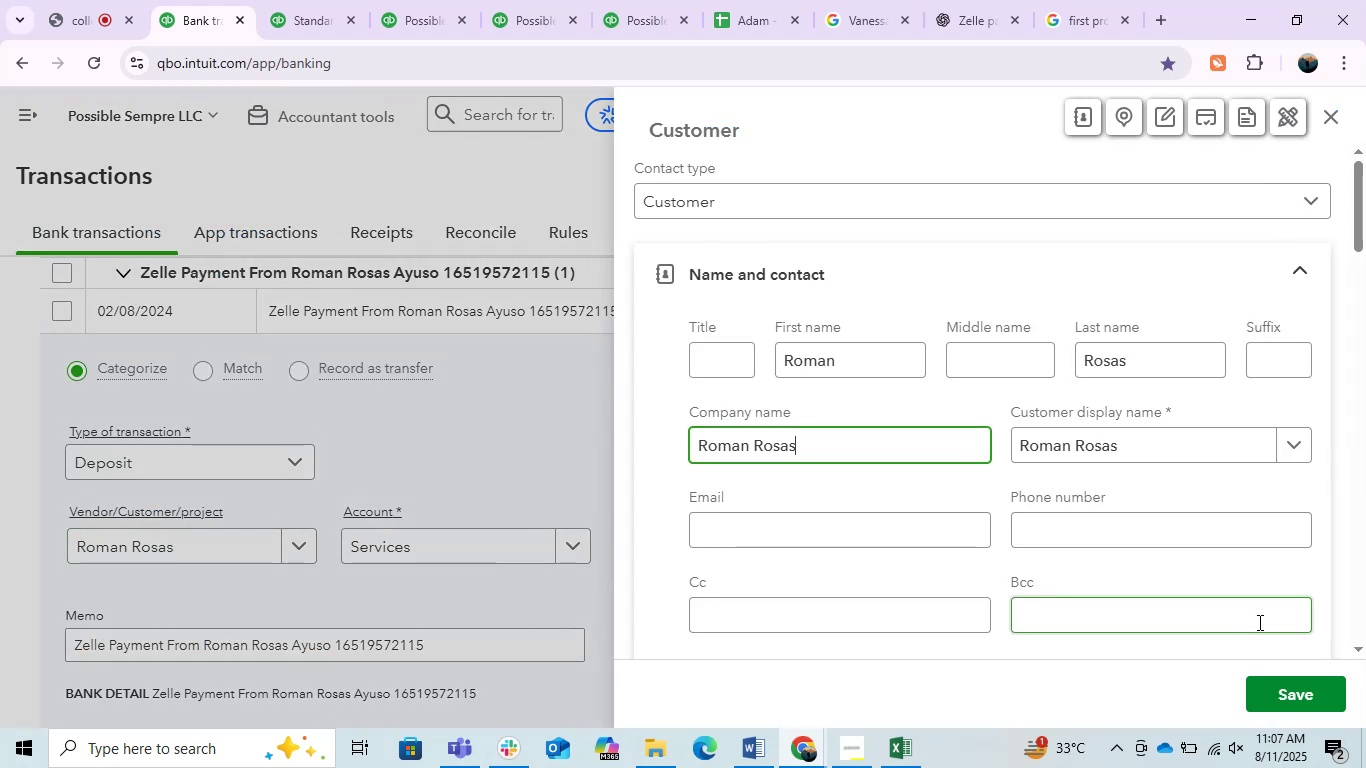 
left_click([1288, 692])
 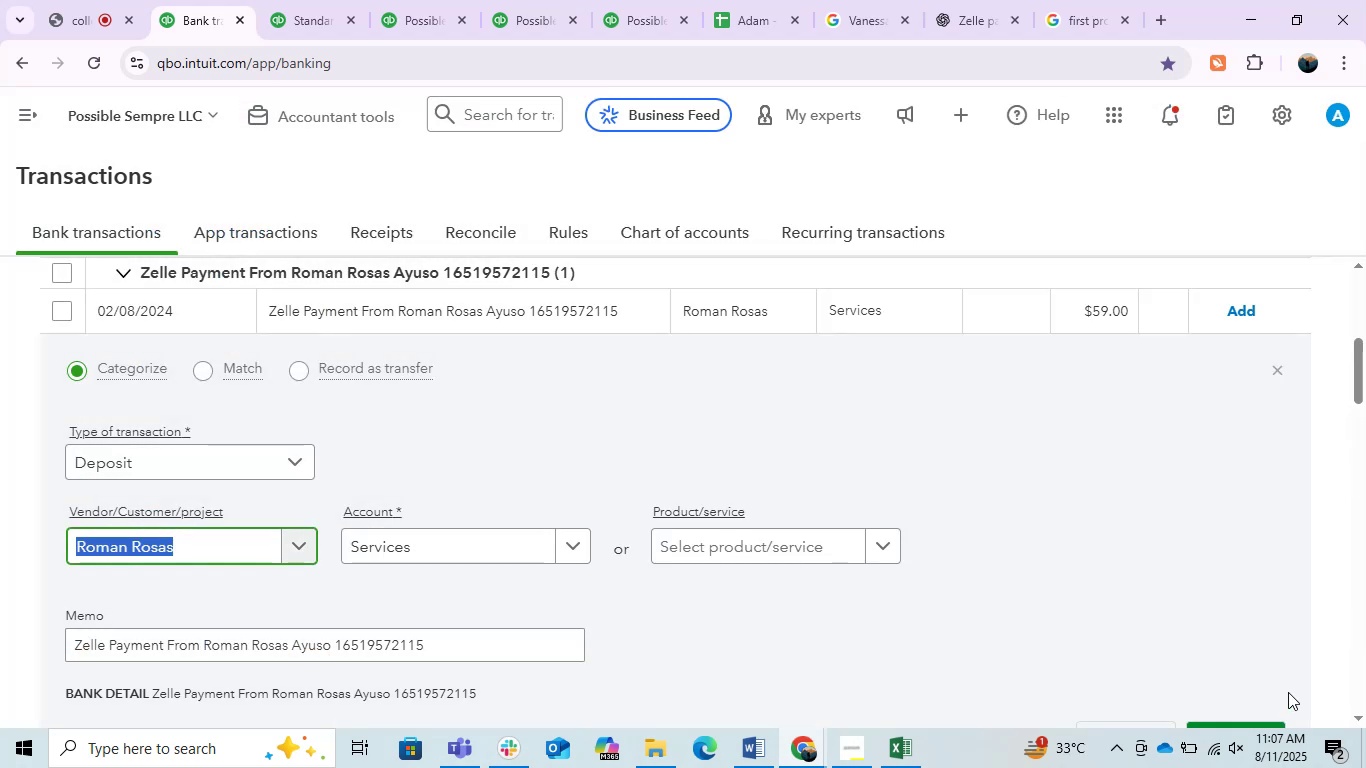 
left_click([464, 535])
 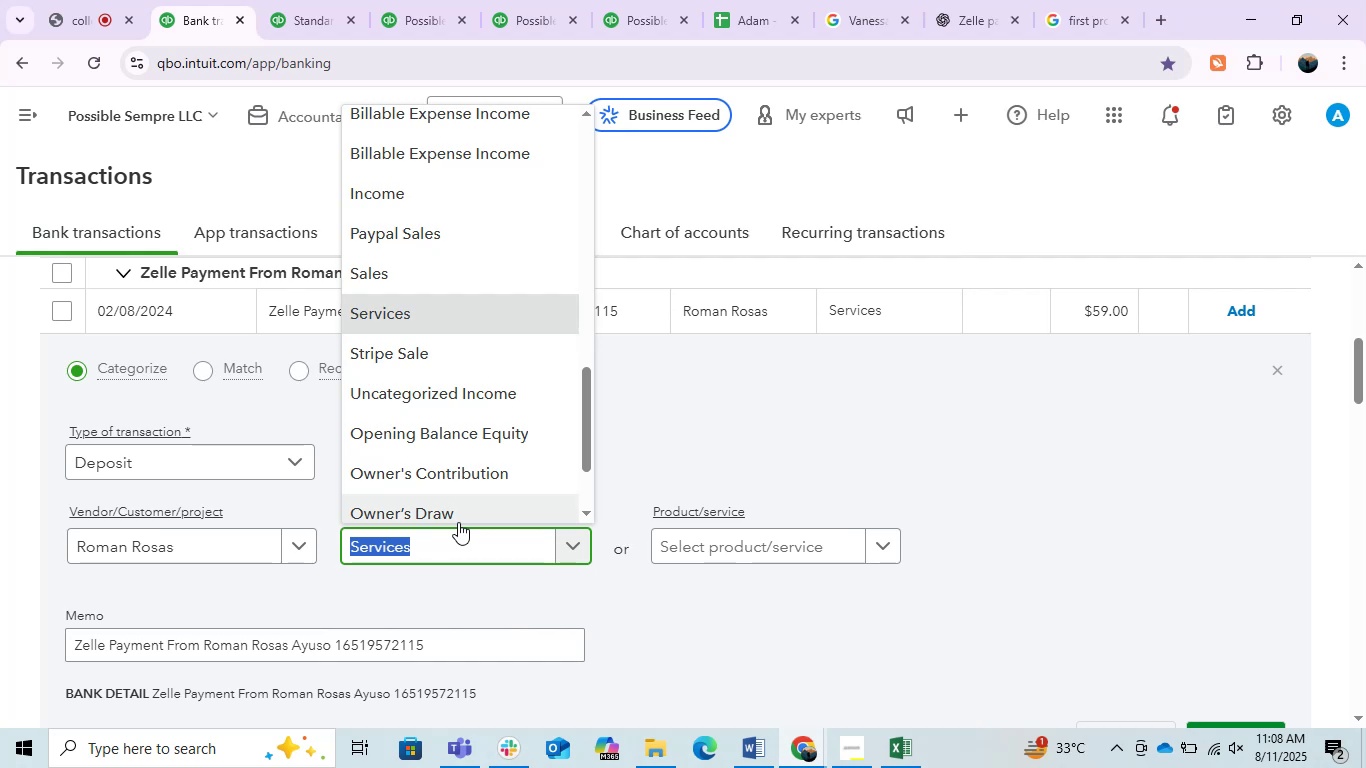 
wait(30.16)
 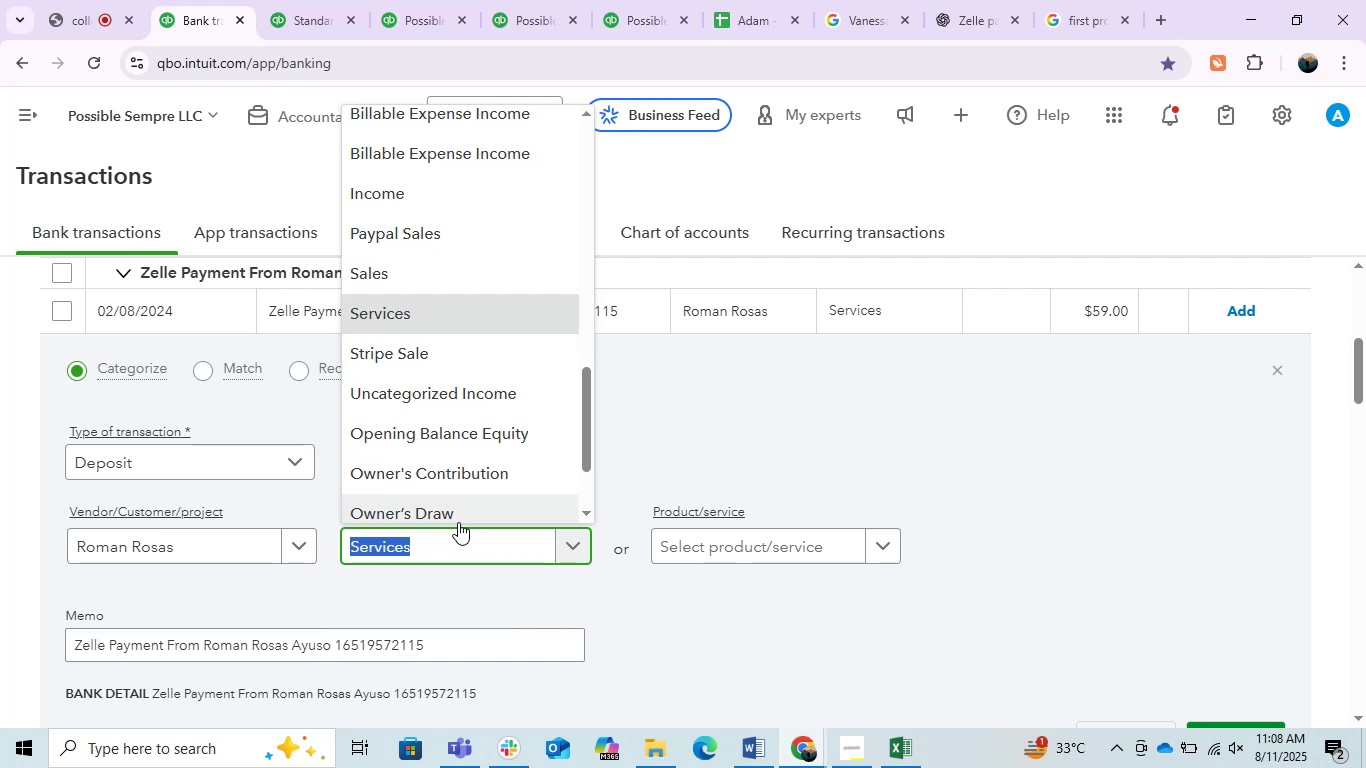 
left_click([396, 201])
 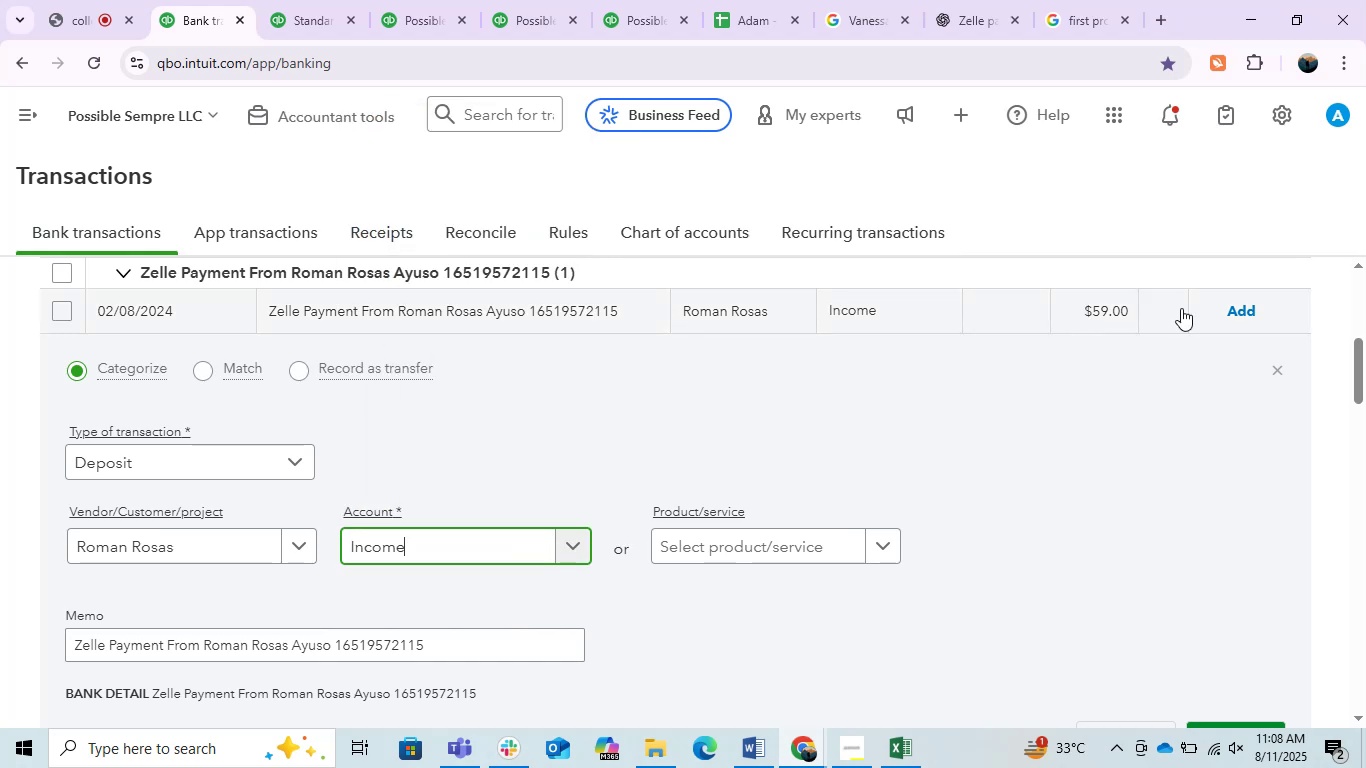 
wait(11.78)
 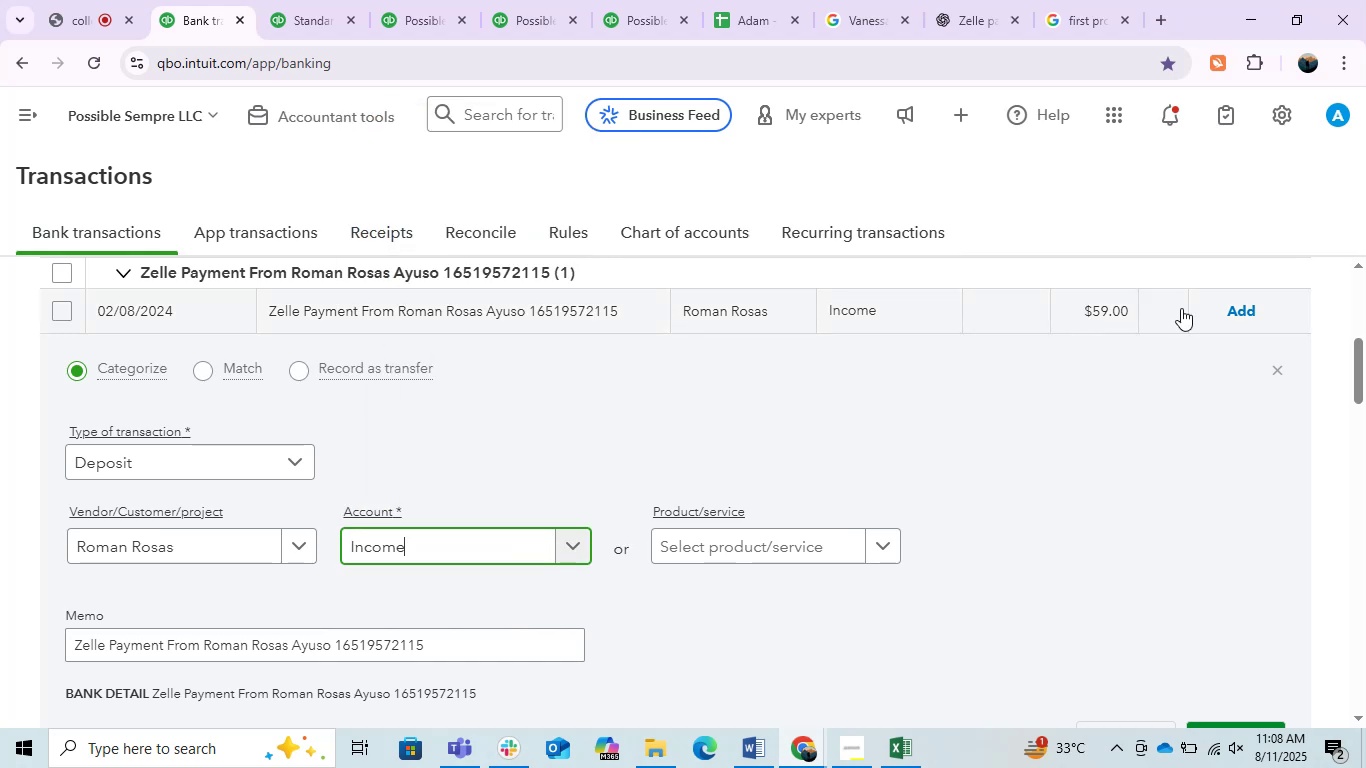 
left_click([1235, 308])
 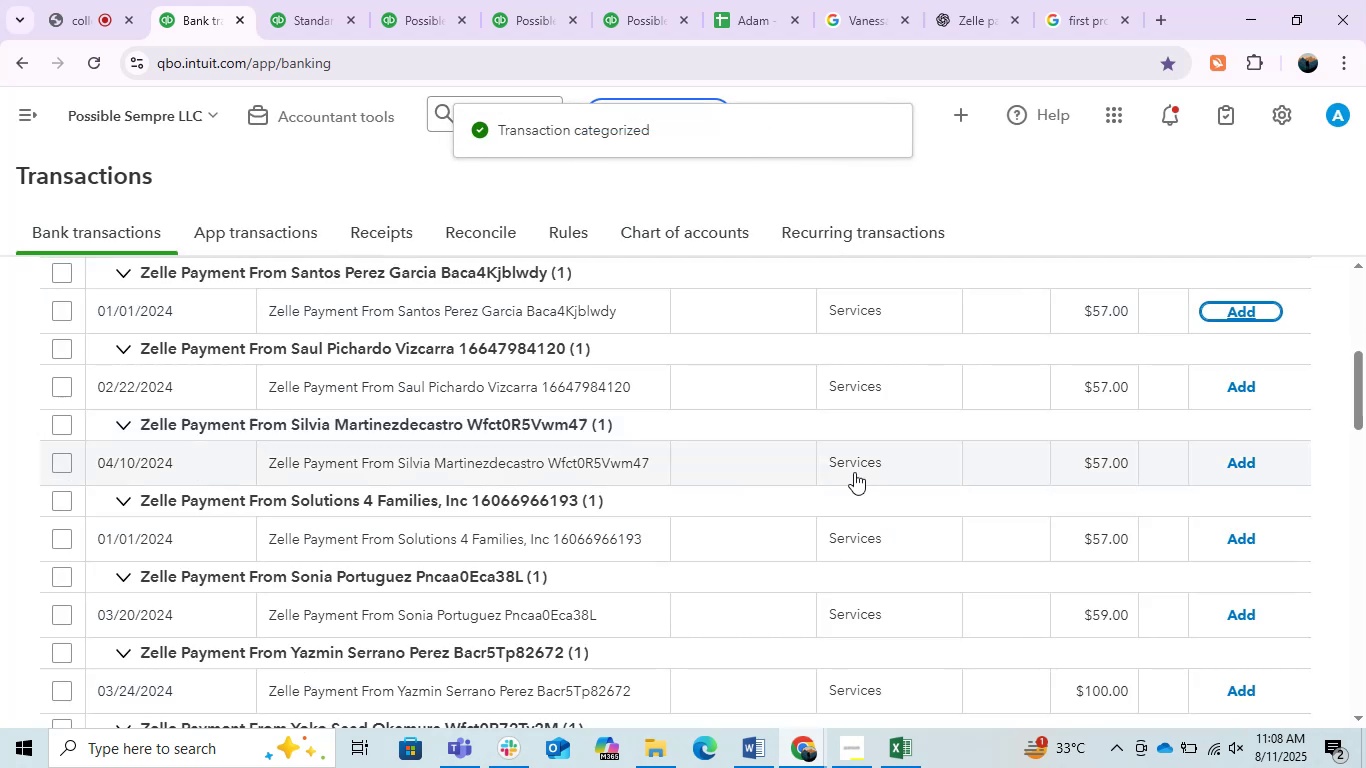 
left_click([502, 317])
 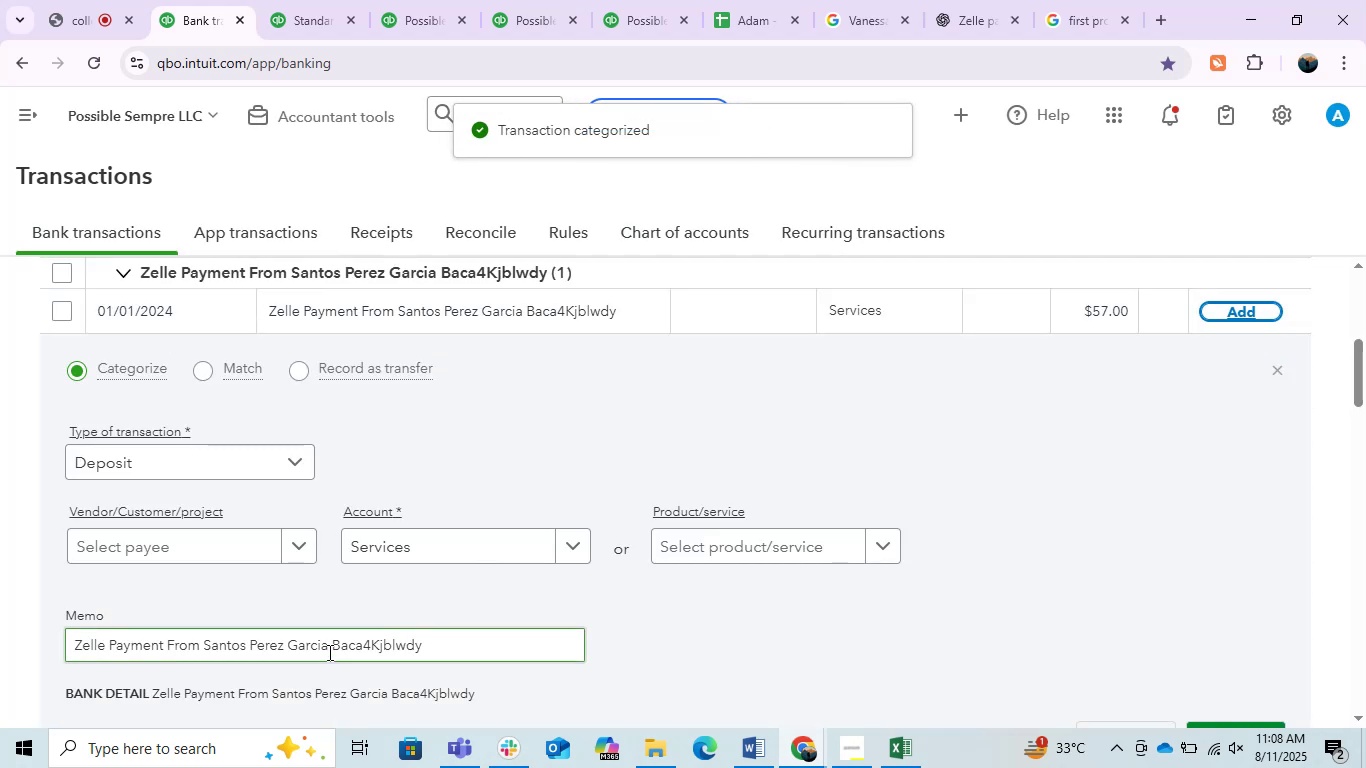 
left_click_drag(start_coordinate=[327, 649], to_coordinate=[207, 649])
 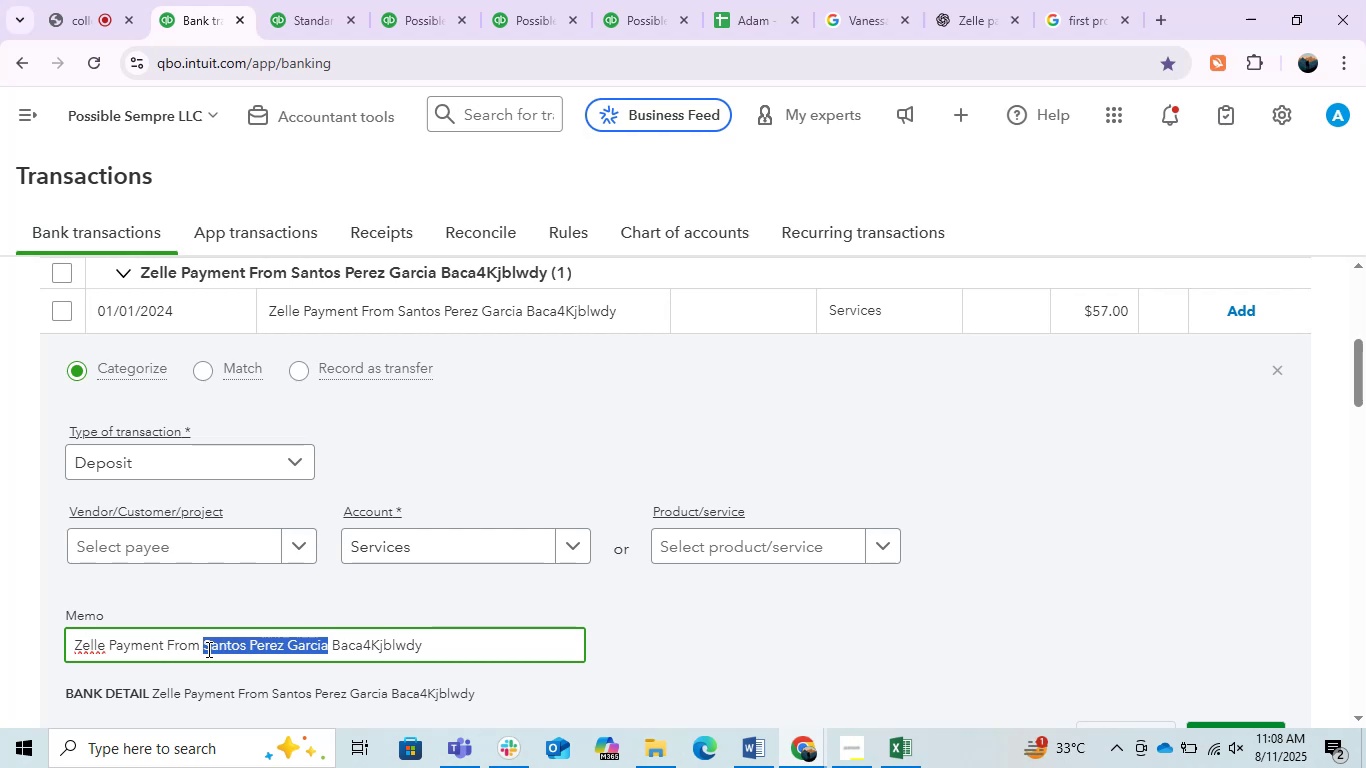 
key(Control+C)
 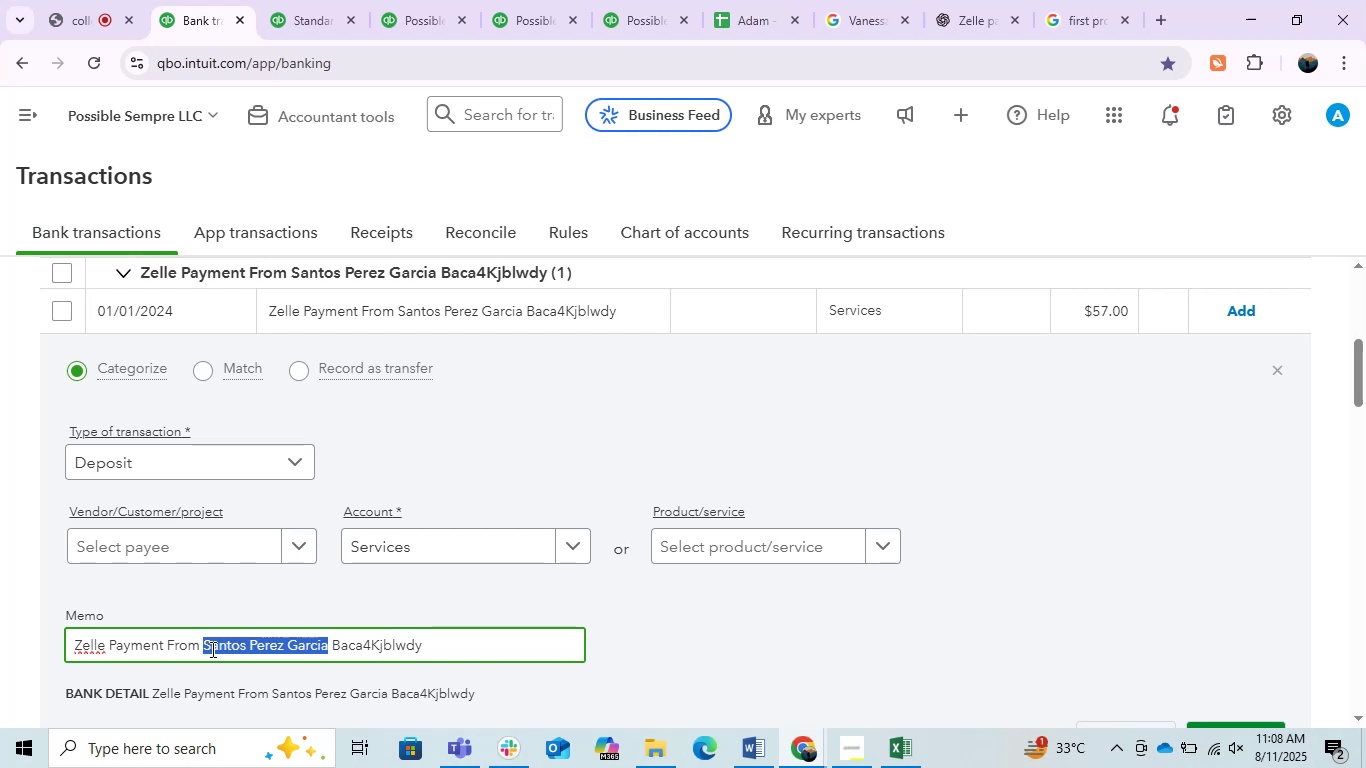 
key(Control+C)
 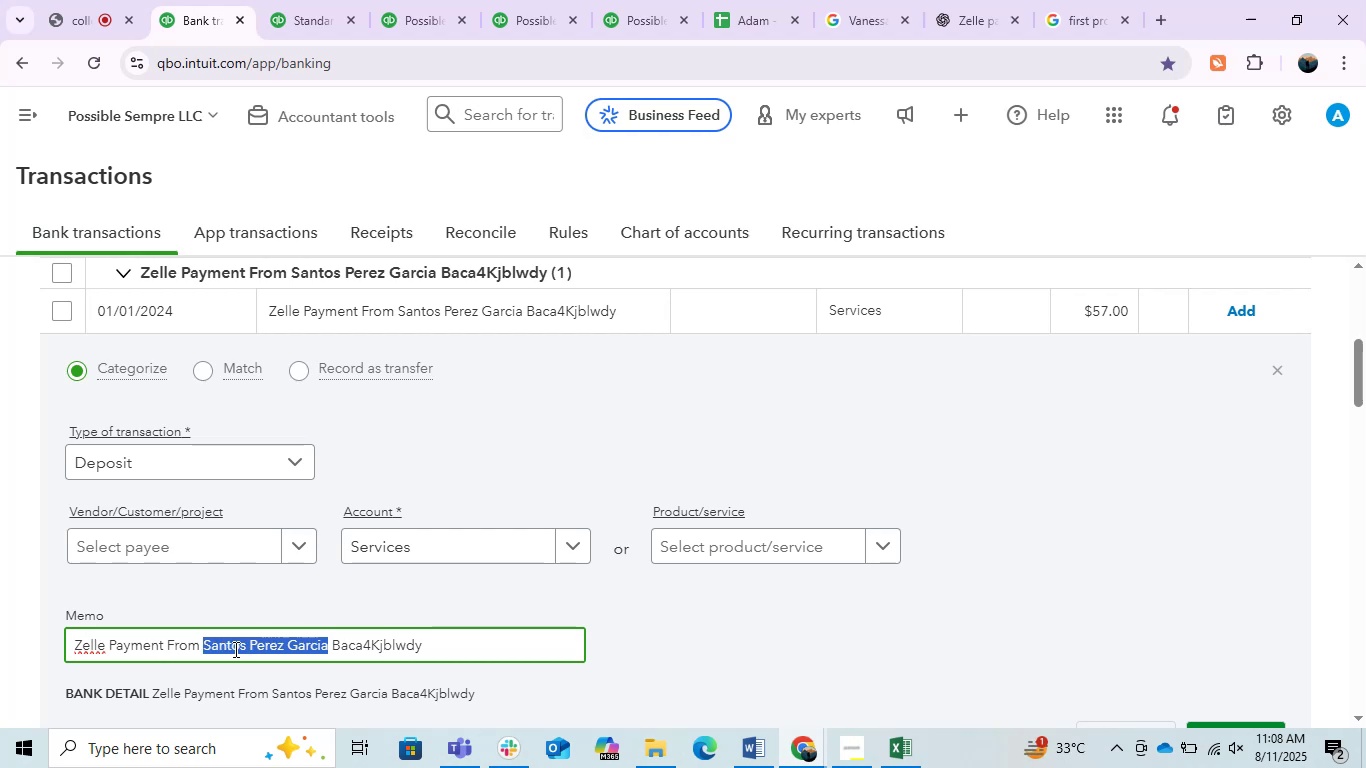 
key(Control+C)
 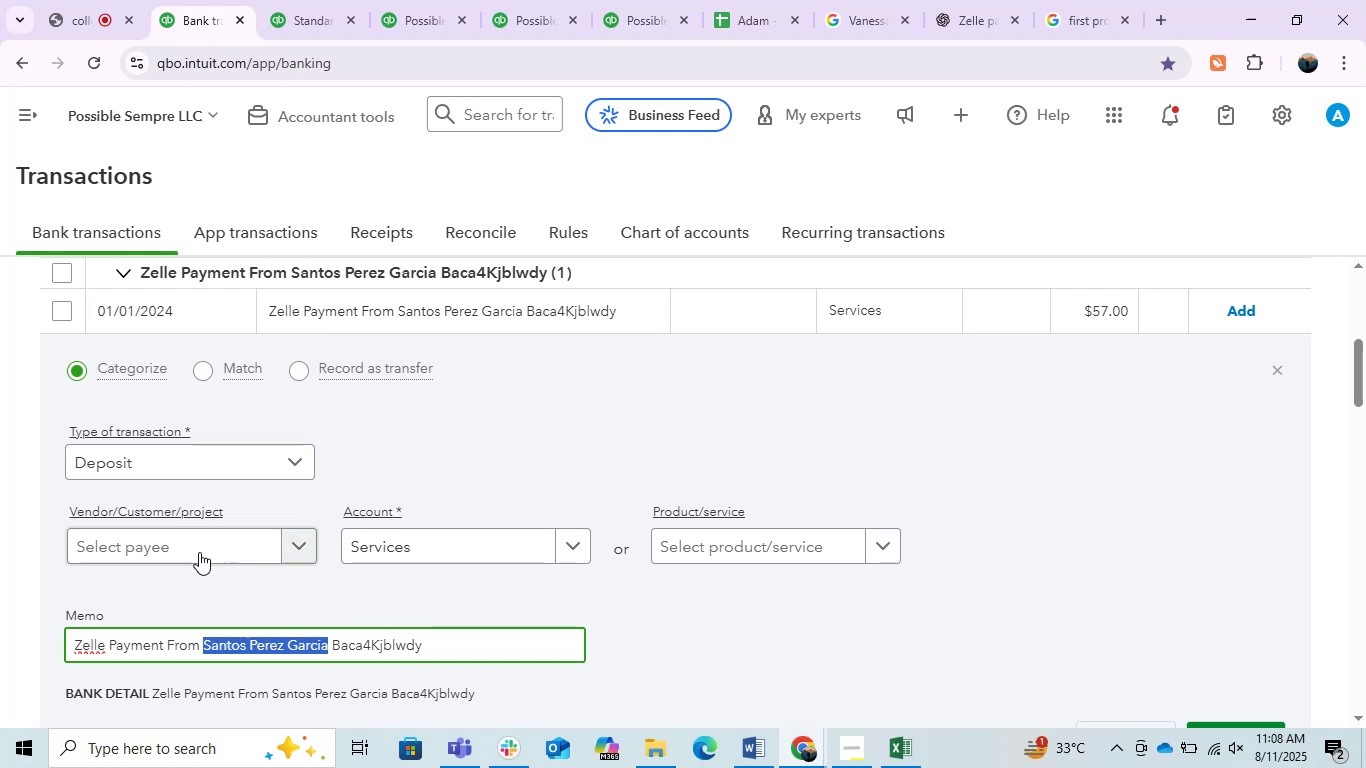 
left_click([198, 545])
 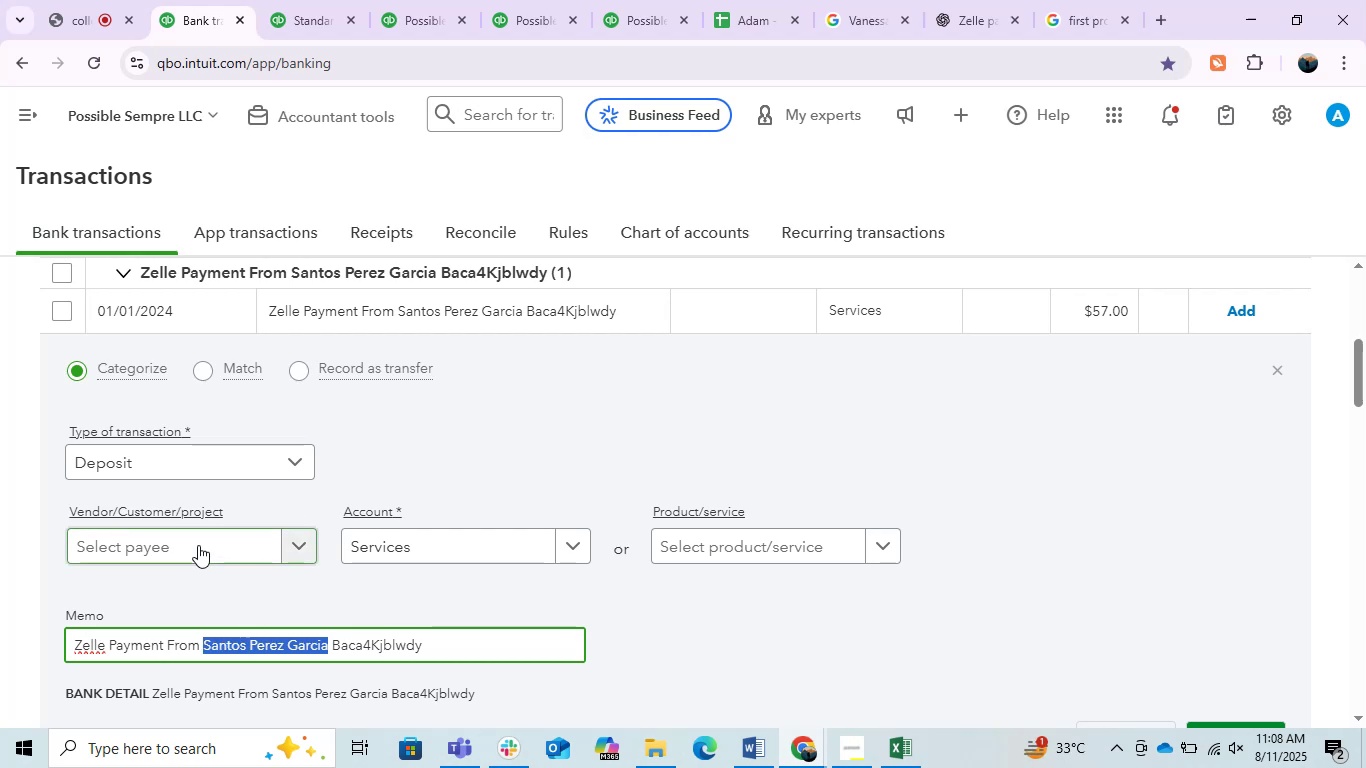 
key(Control+V)
 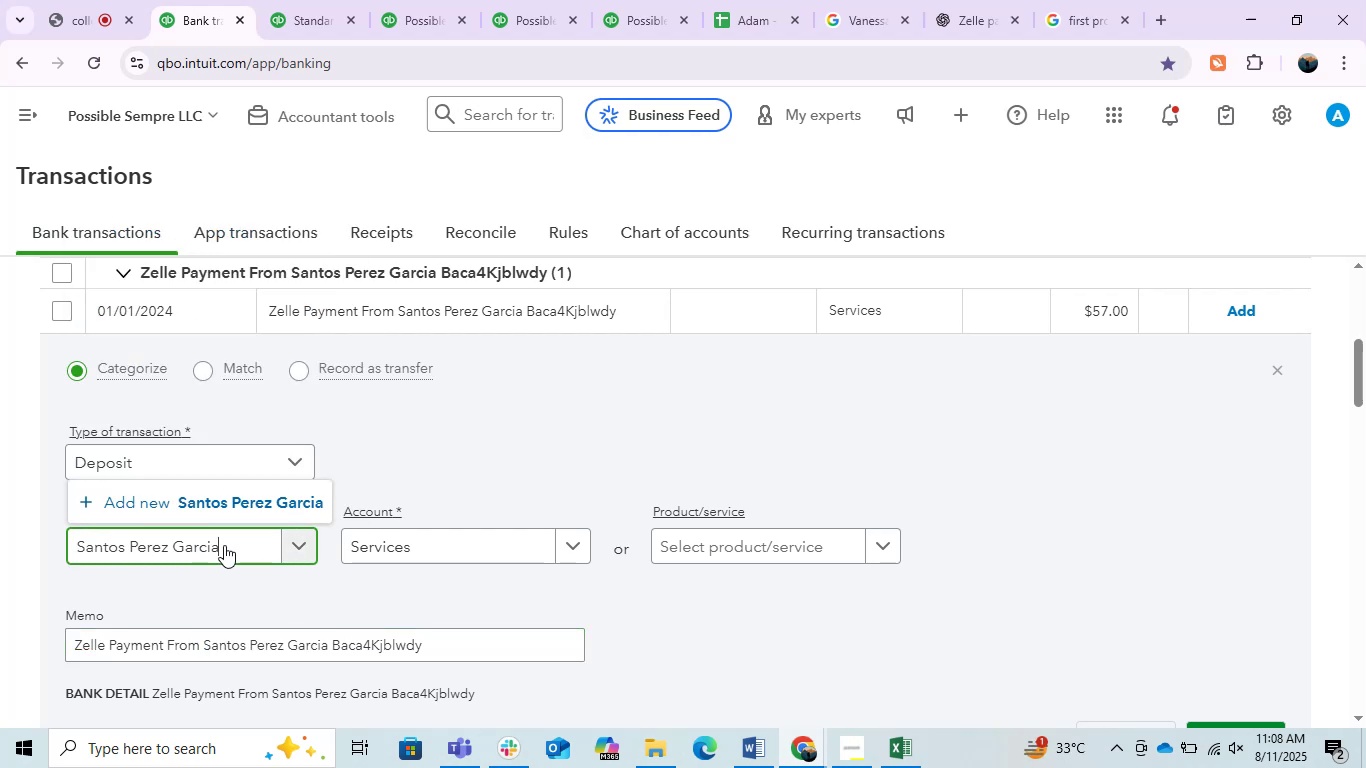 
left_click([240, 498])
 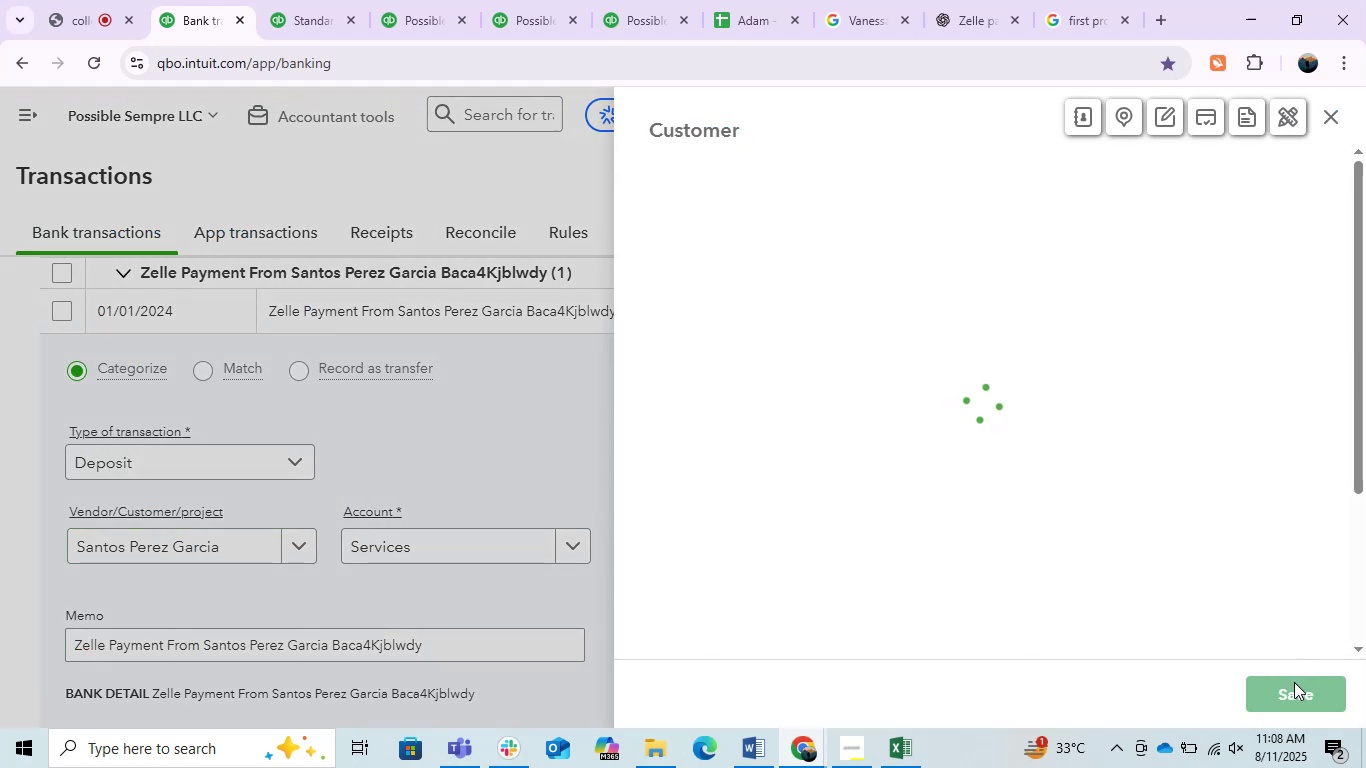 
left_click([1294, 686])
 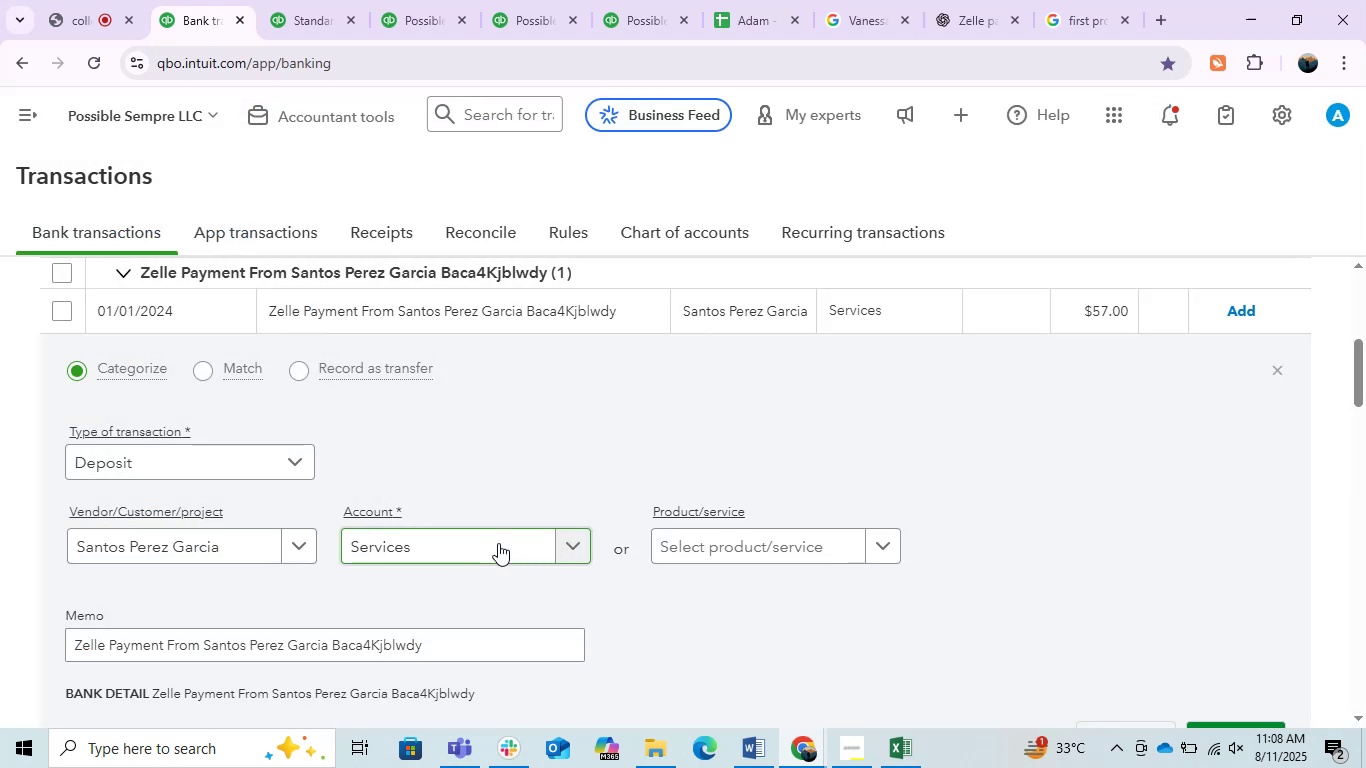 
left_click([498, 543])
 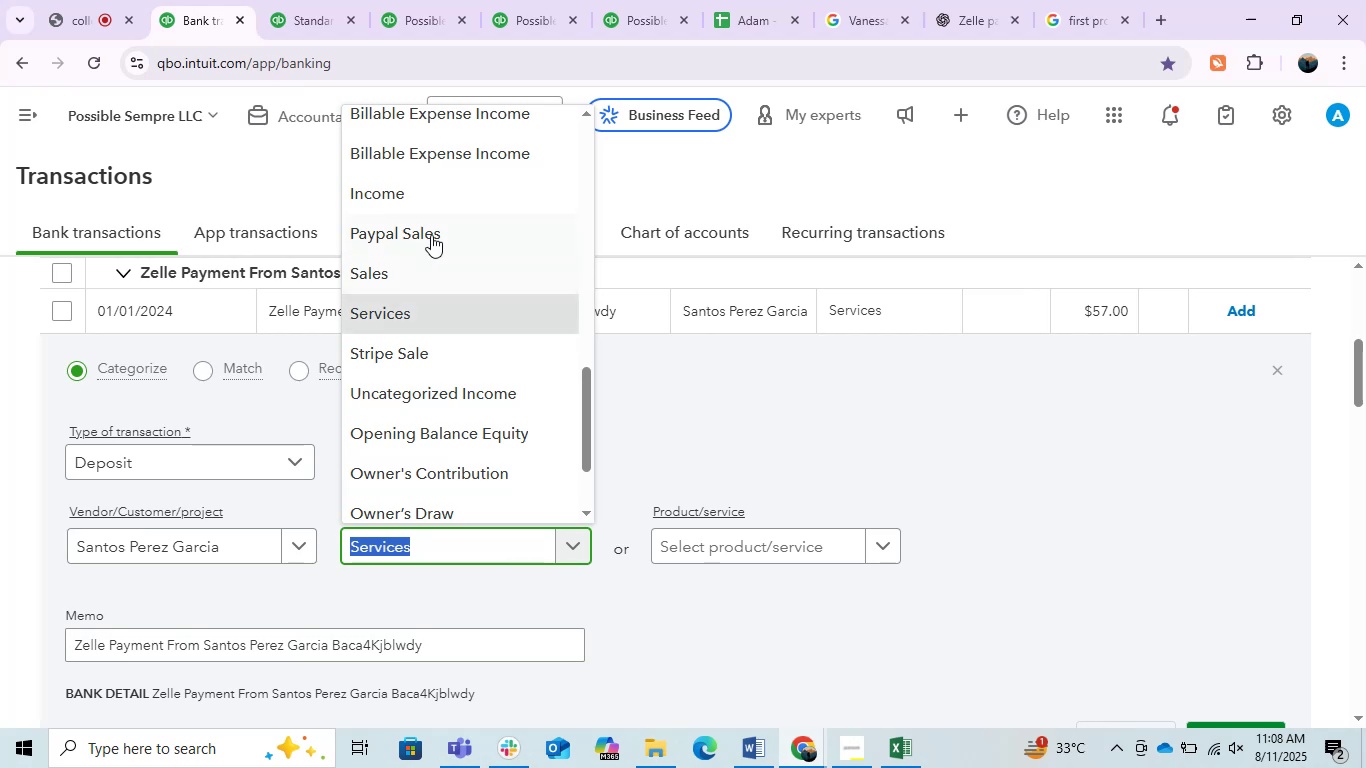 
left_click([421, 197])
 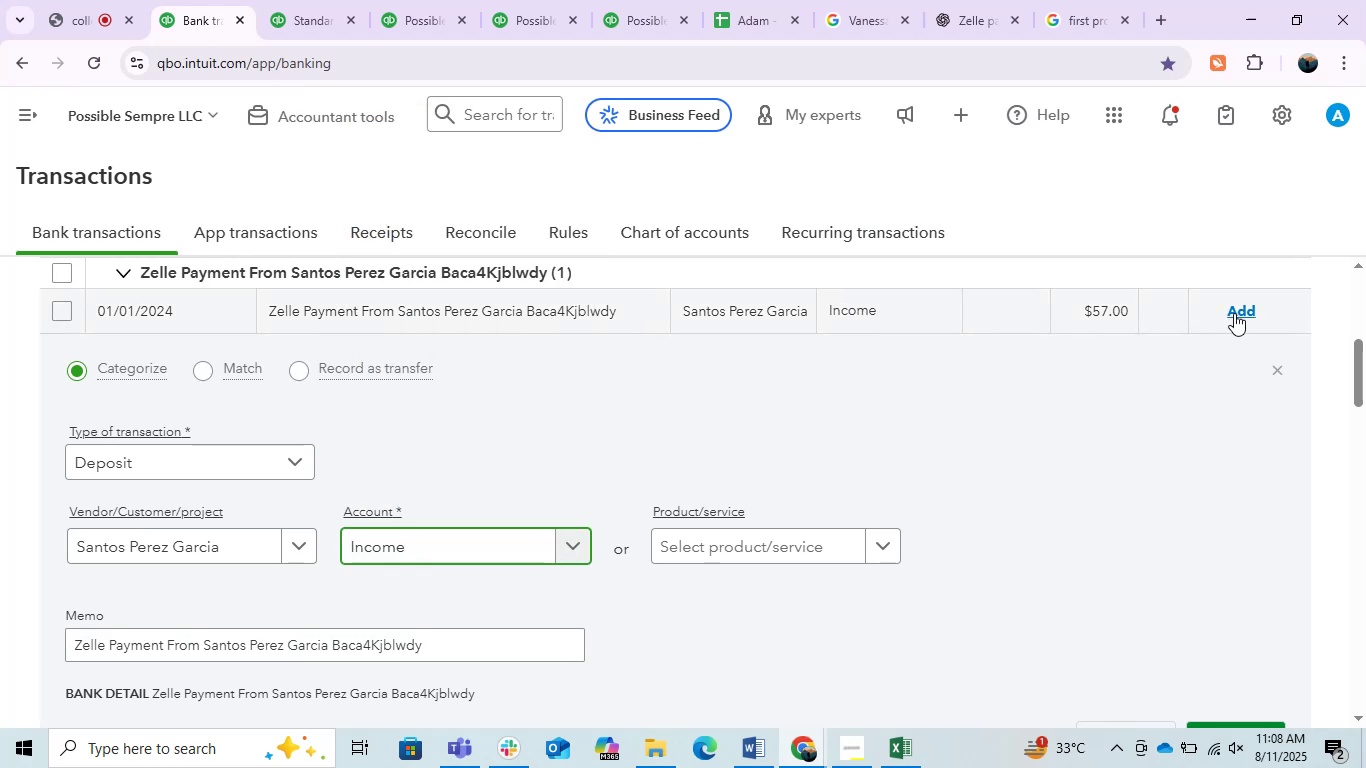 
left_click([1236, 313])
 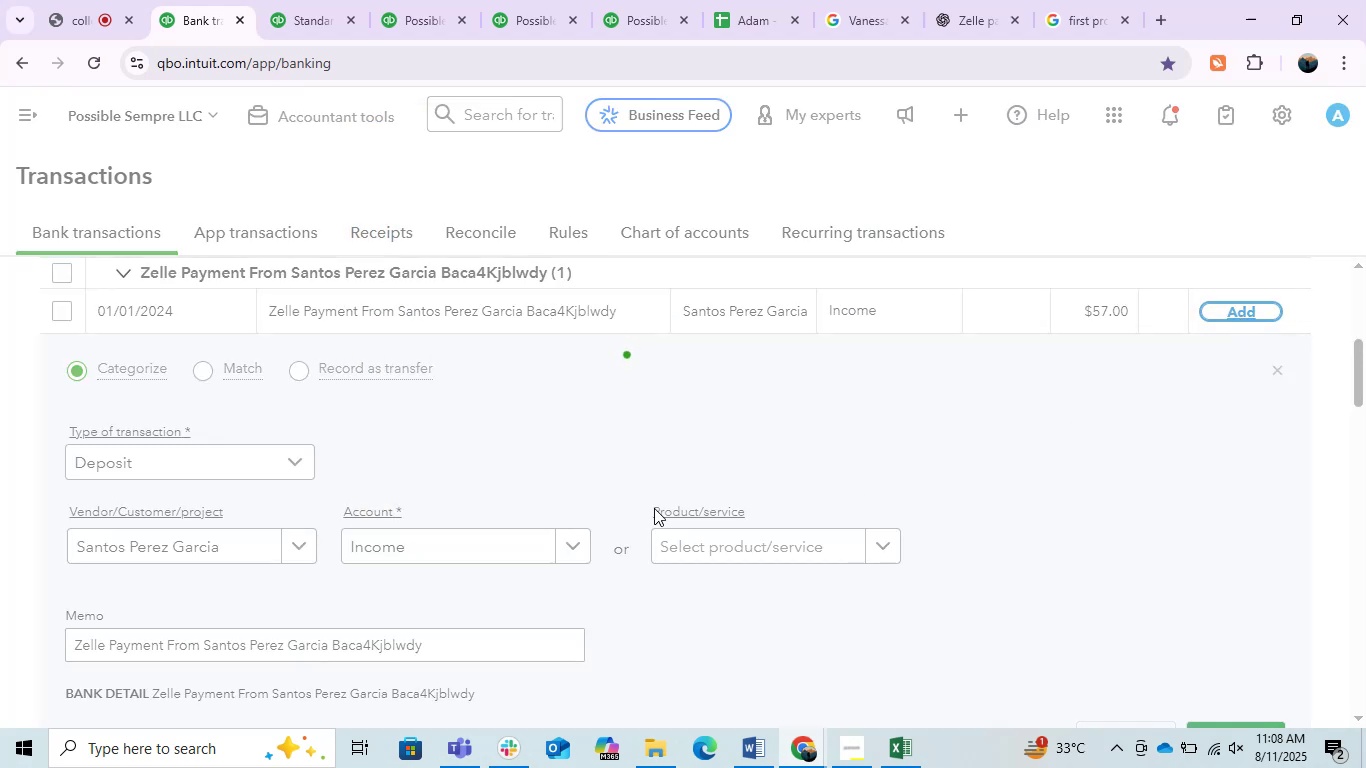 
mouse_move([423, 491])
 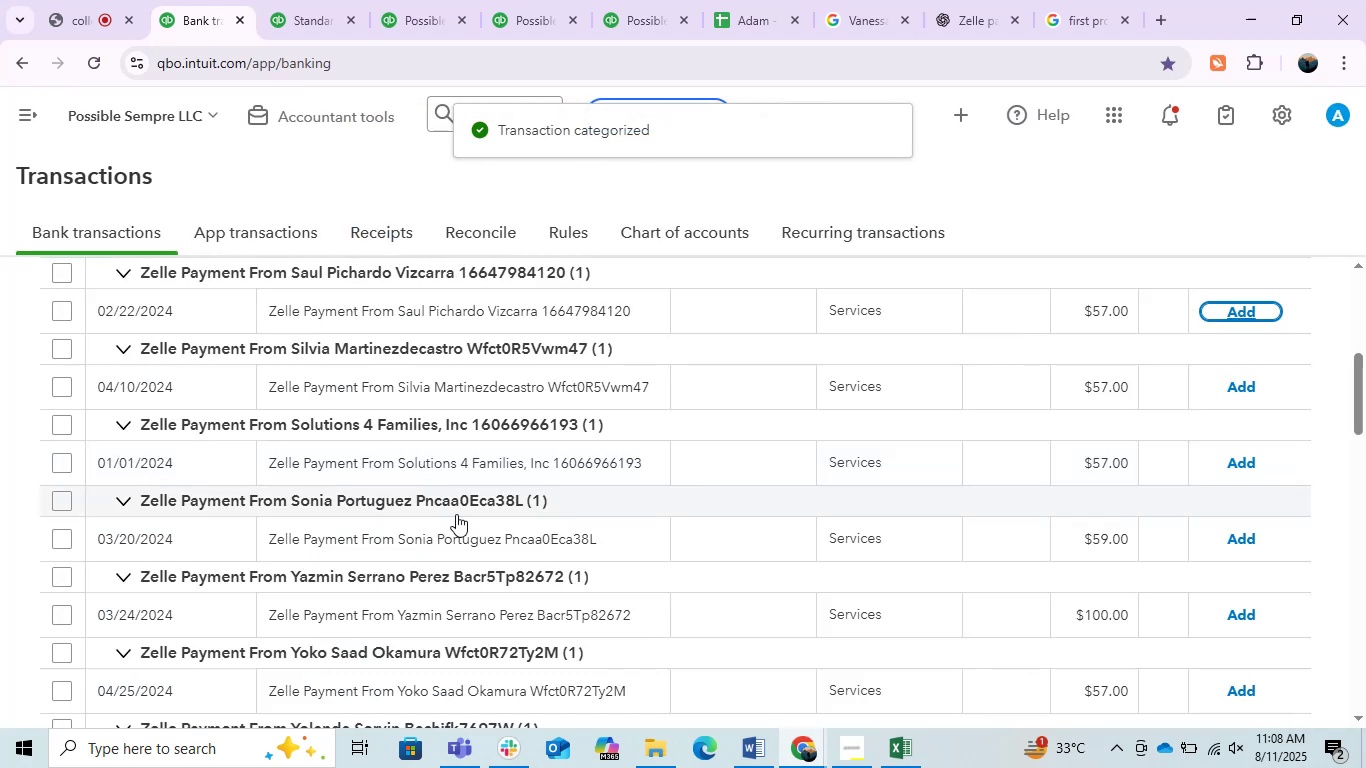 
left_click([542, 311])
 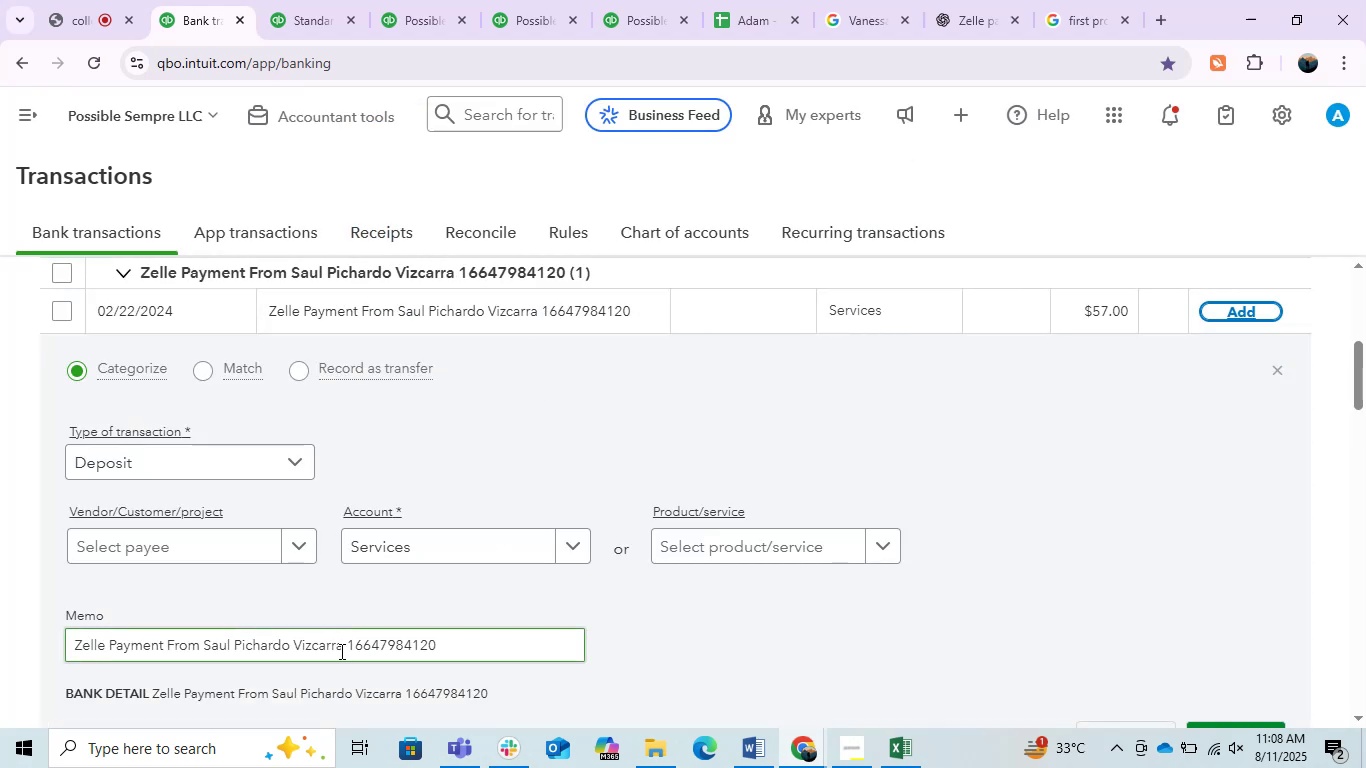 
left_click_drag(start_coordinate=[342, 651], to_coordinate=[203, 655])
 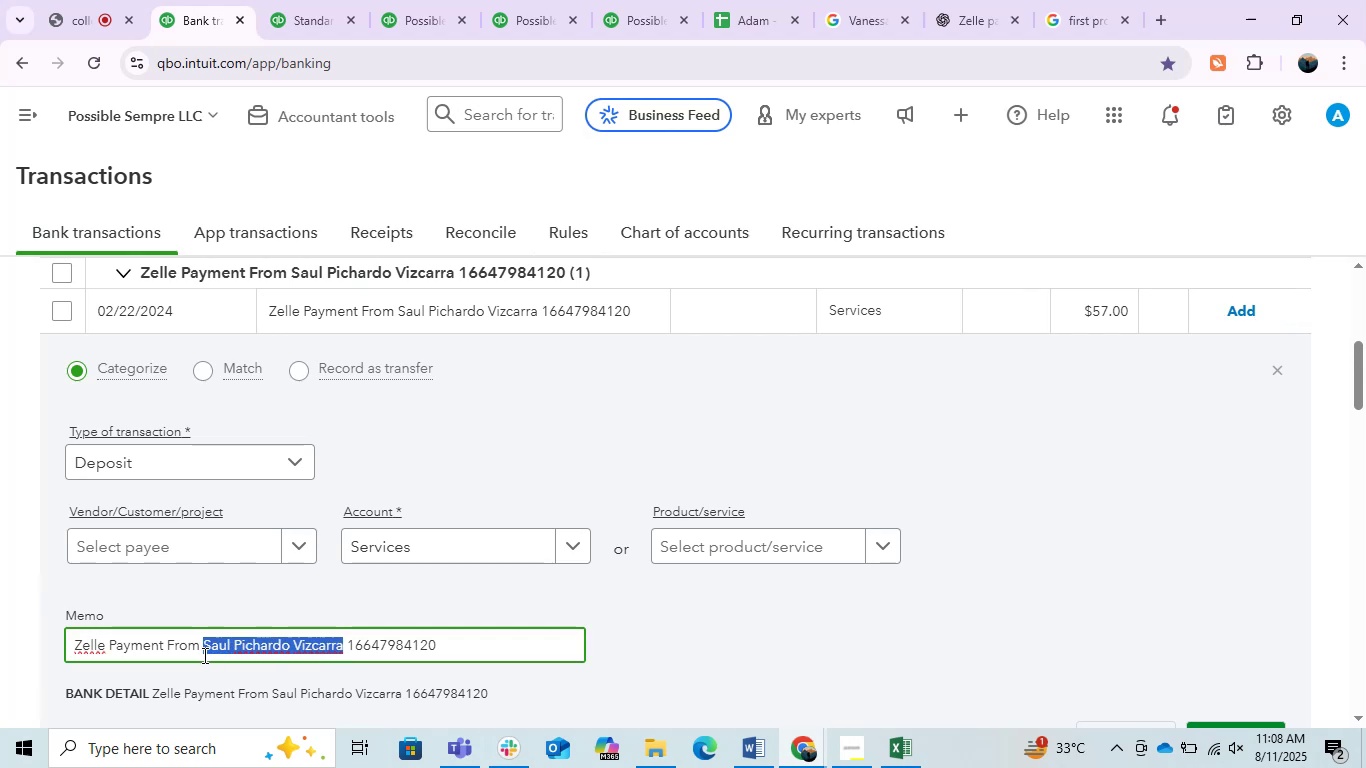 
key(Control+C)
 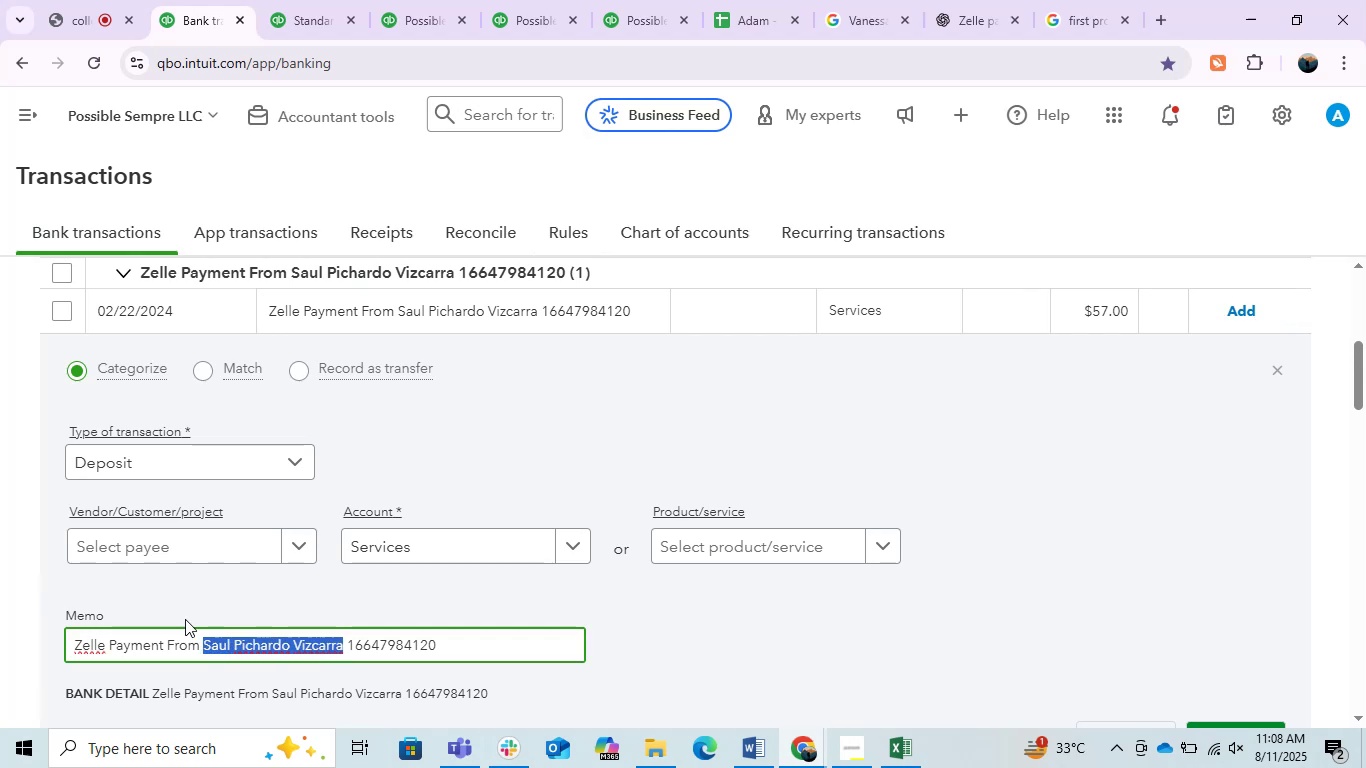 
key(Control+C)
 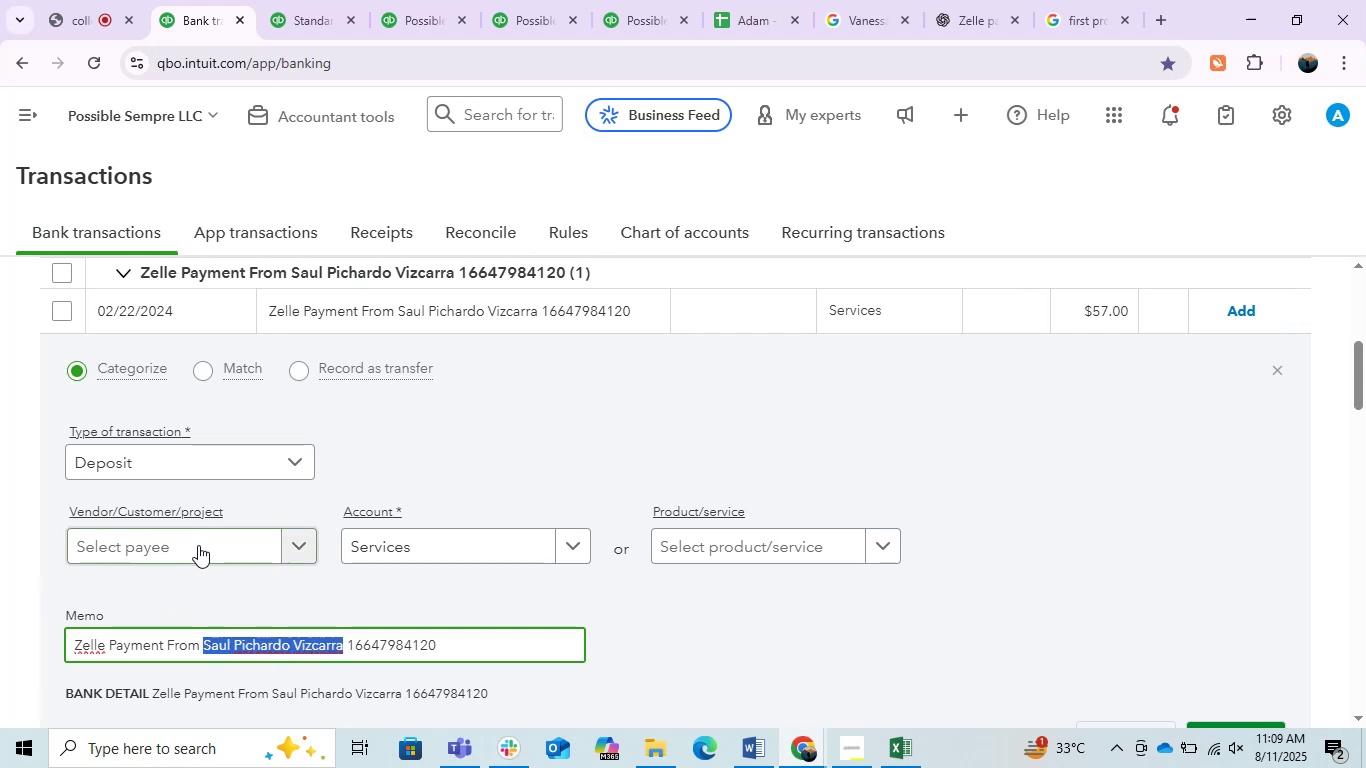 
left_click([203, 545])
 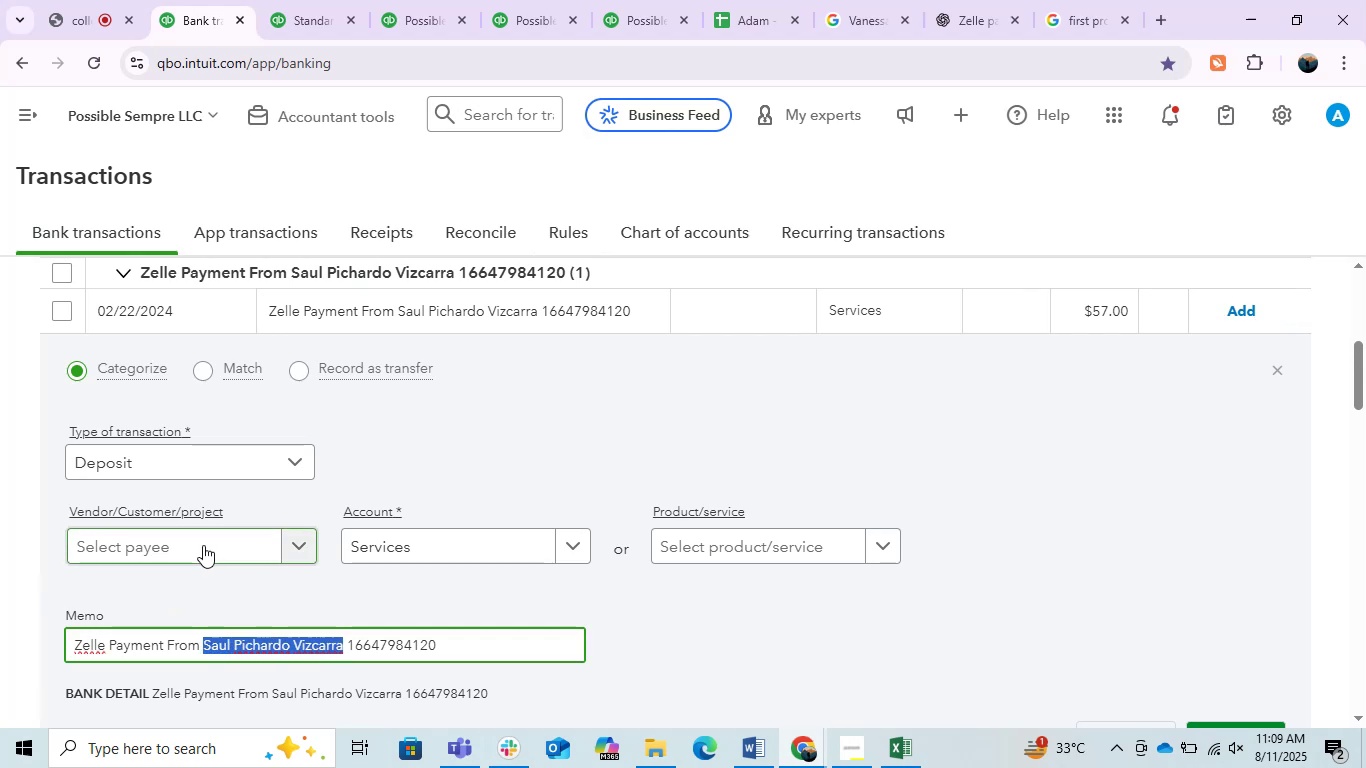 
key(Control+V)
 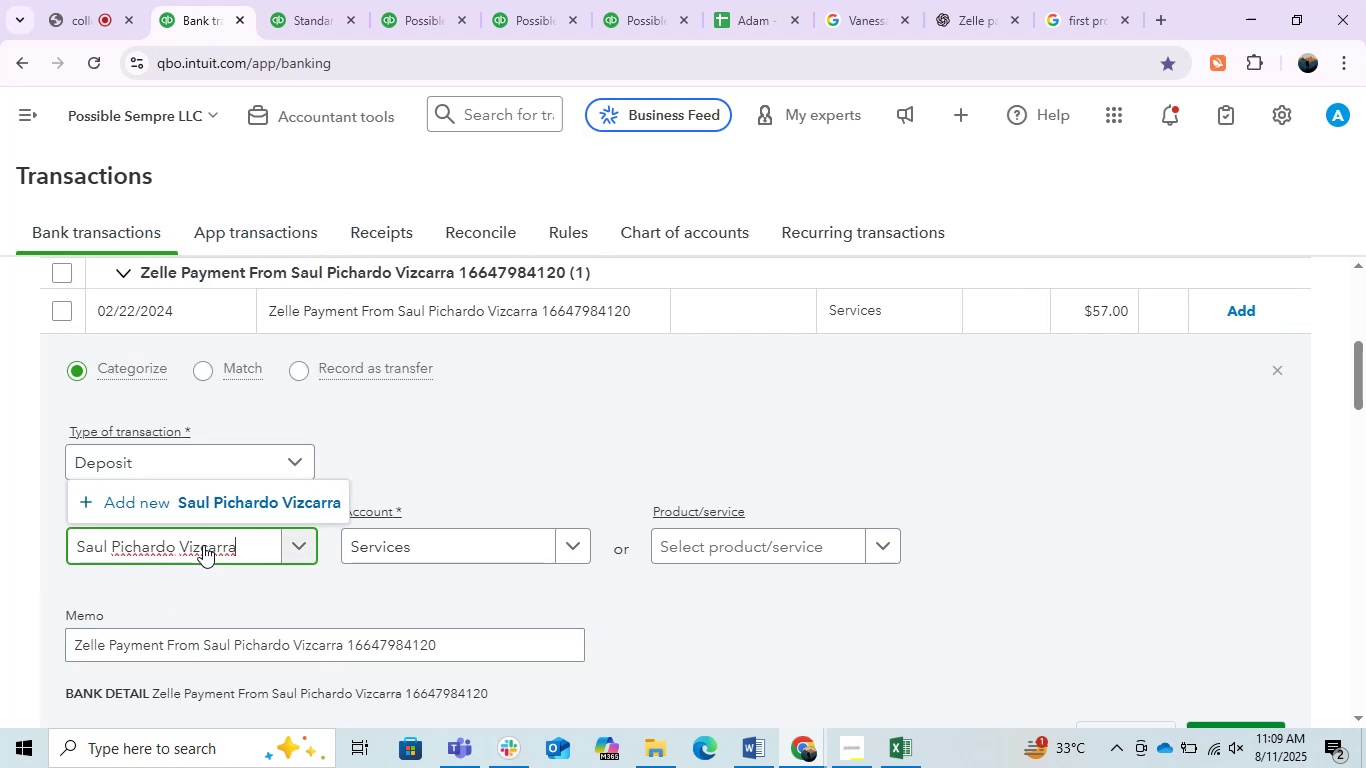 
left_click([284, 494])
 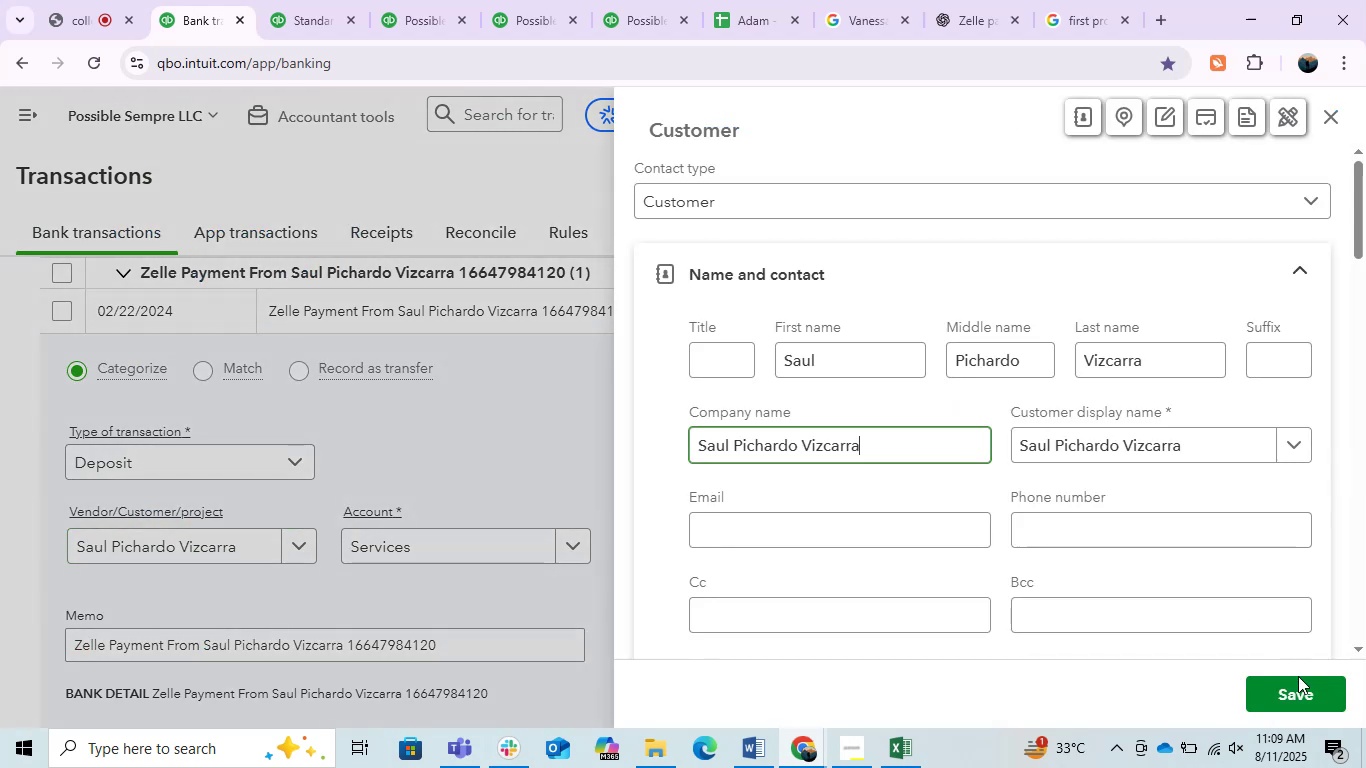 
left_click([1298, 680])
 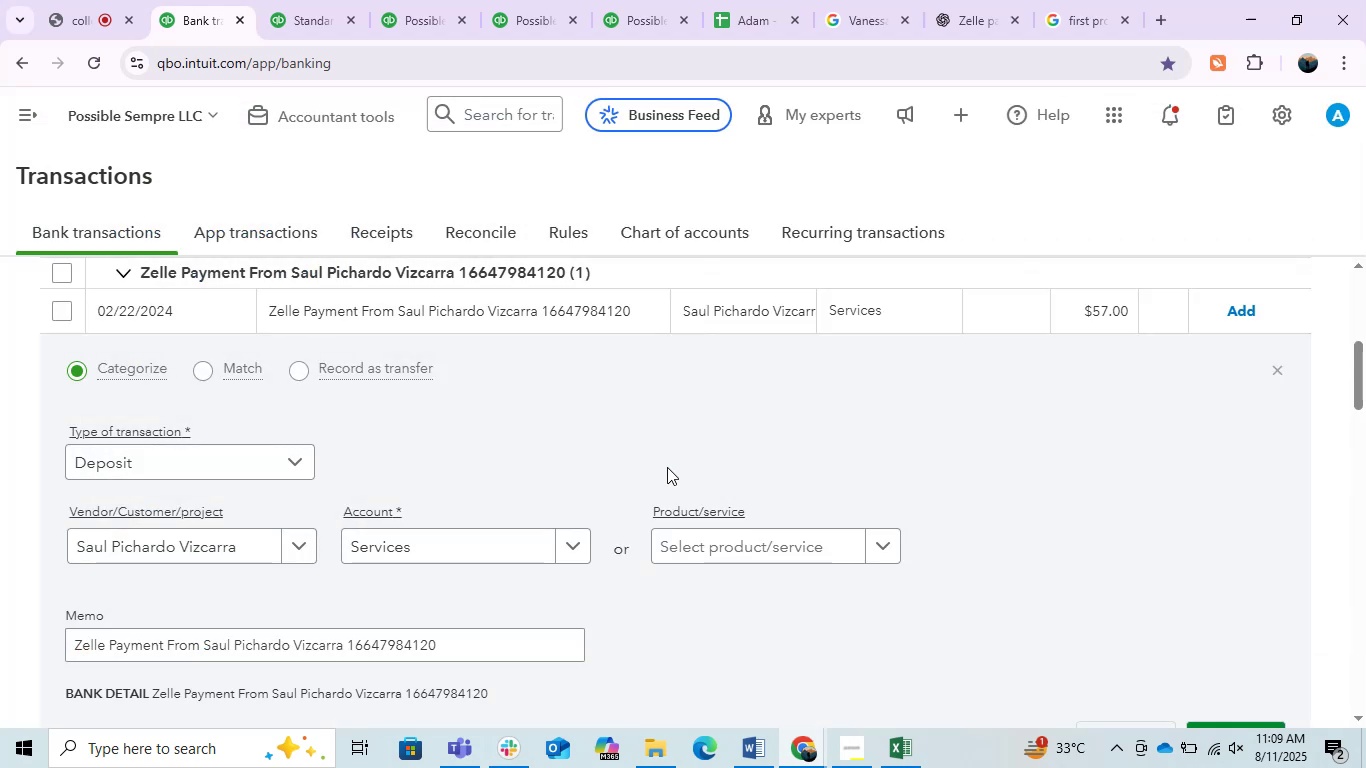 
left_click([505, 529])
 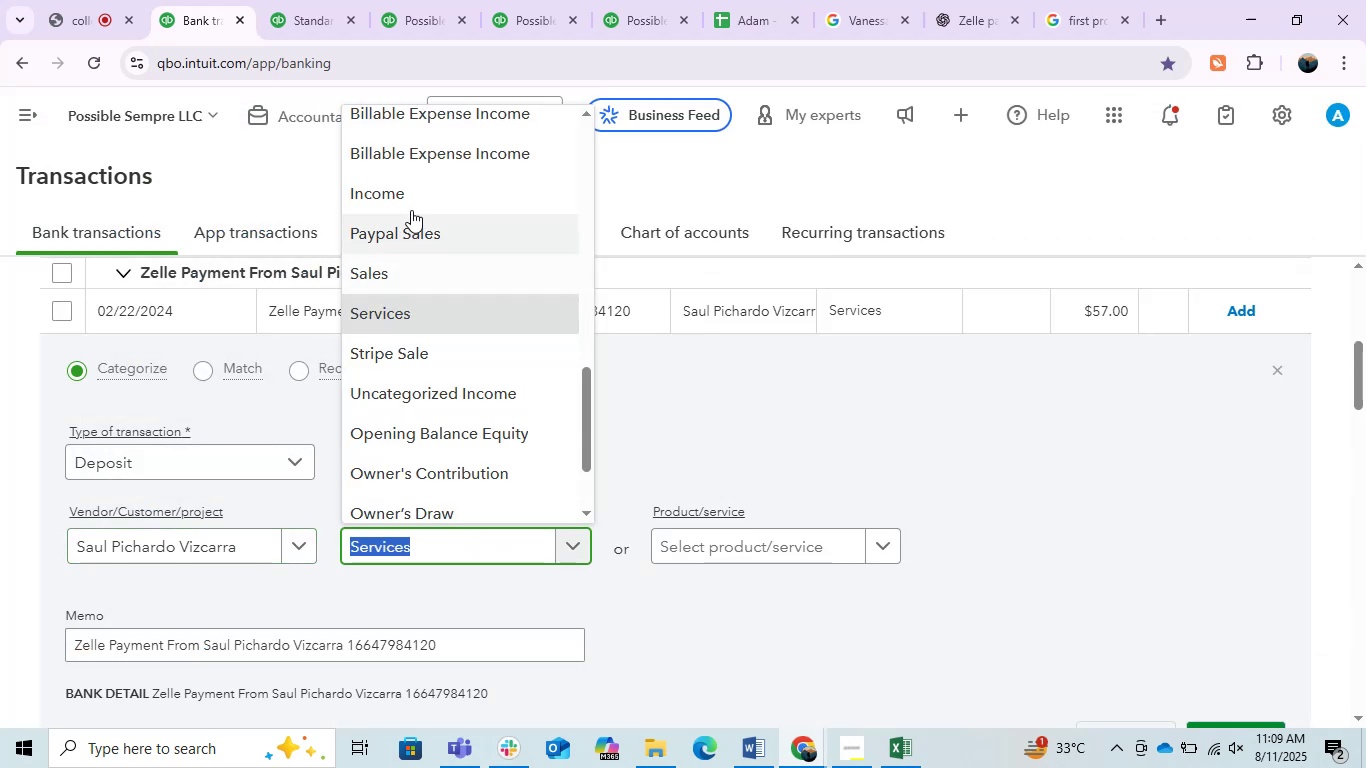 
left_click([407, 193])
 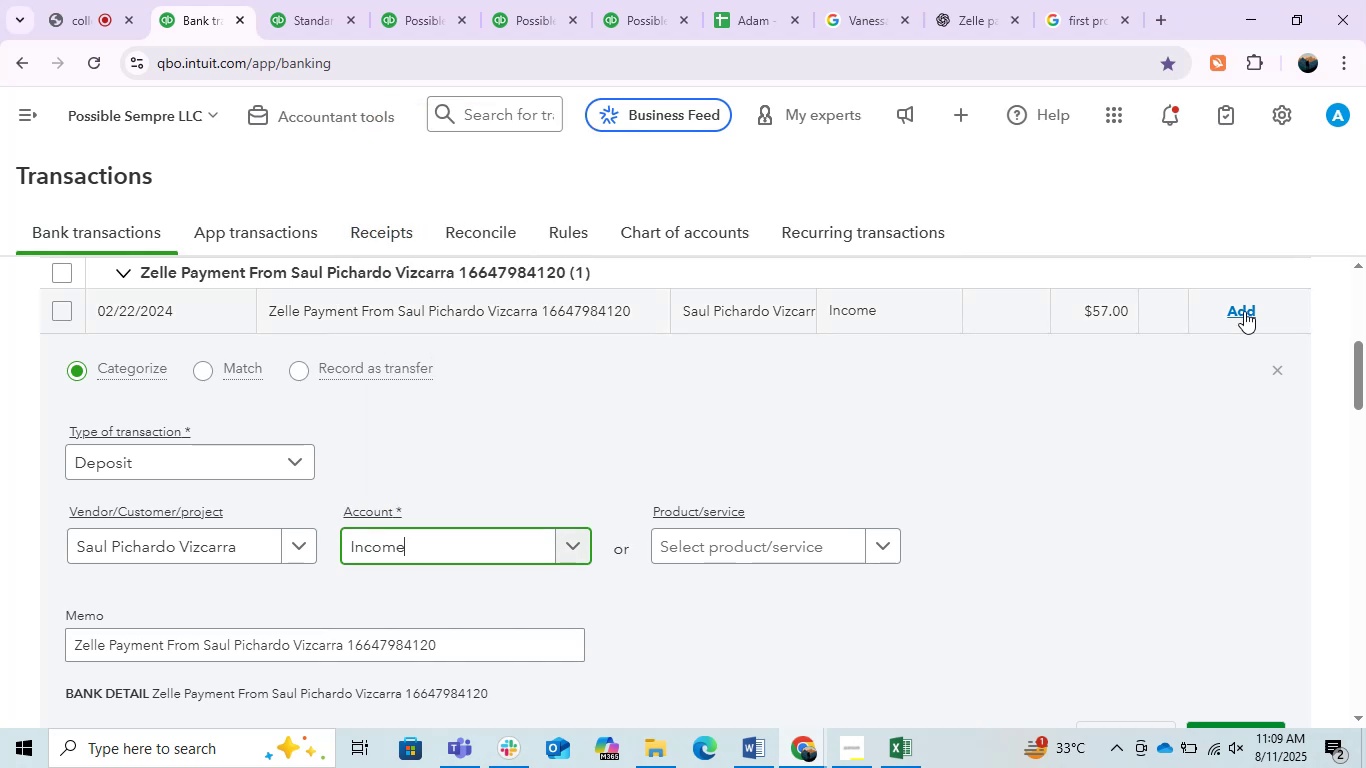 
left_click([1244, 311])
 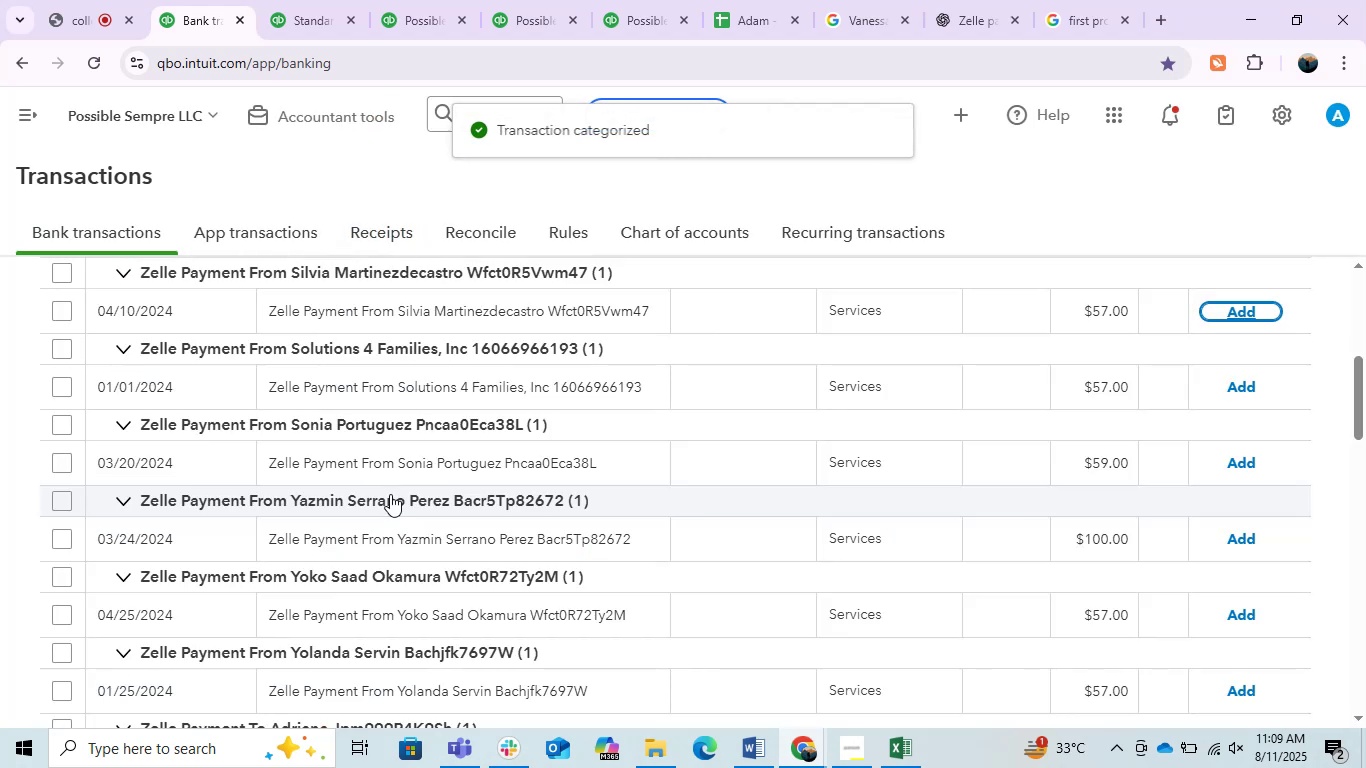 
left_click([429, 303])
 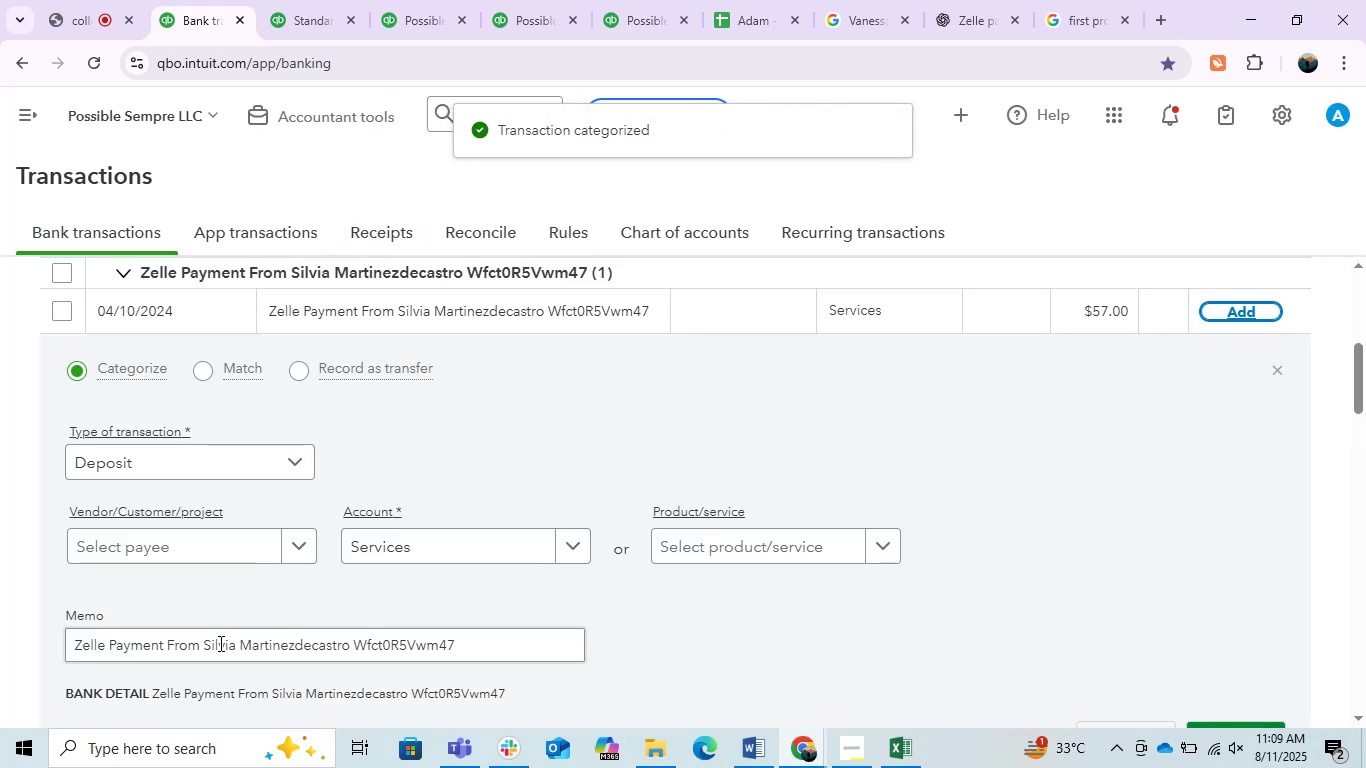 
left_click_drag(start_coordinate=[202, 643], to_coordinate=[351, 652])
 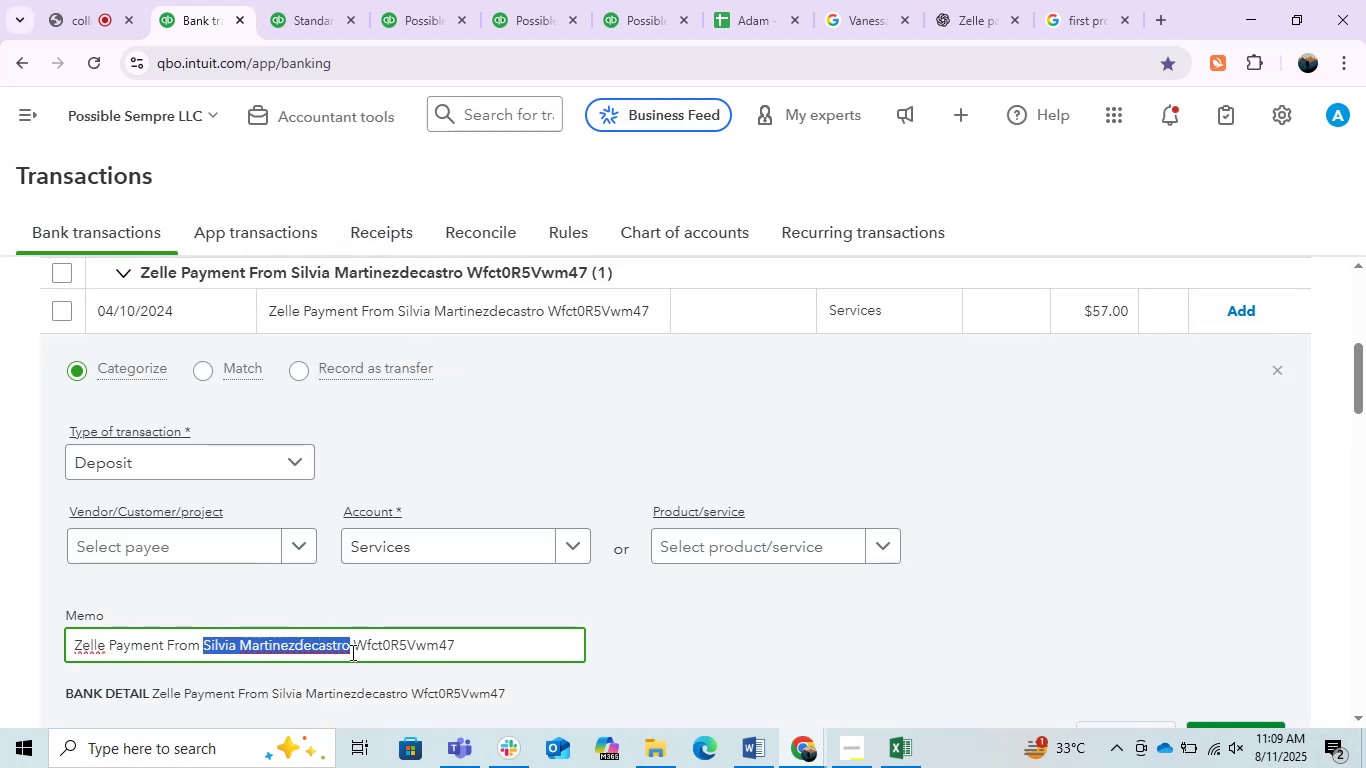 
key(Control+C)
 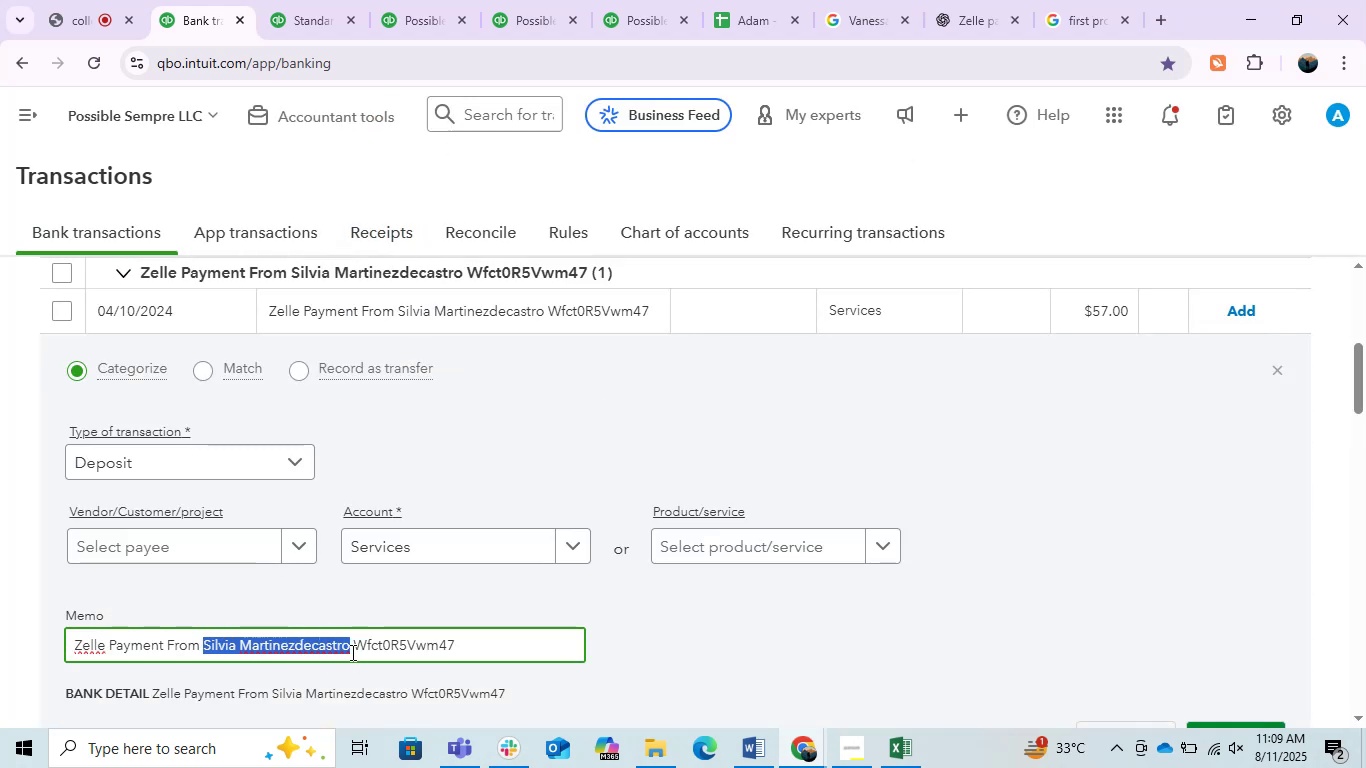 
key(Control+C)
 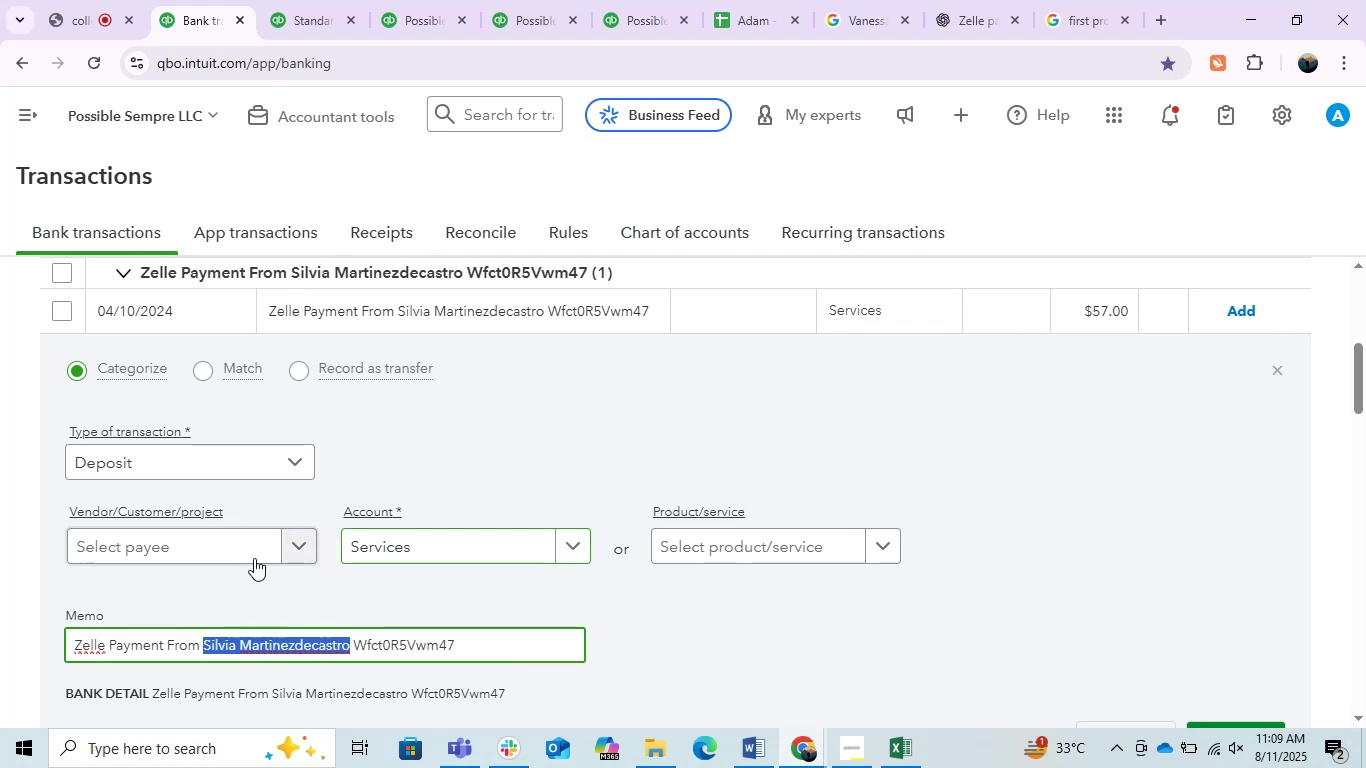 
left_click([225, 547])
 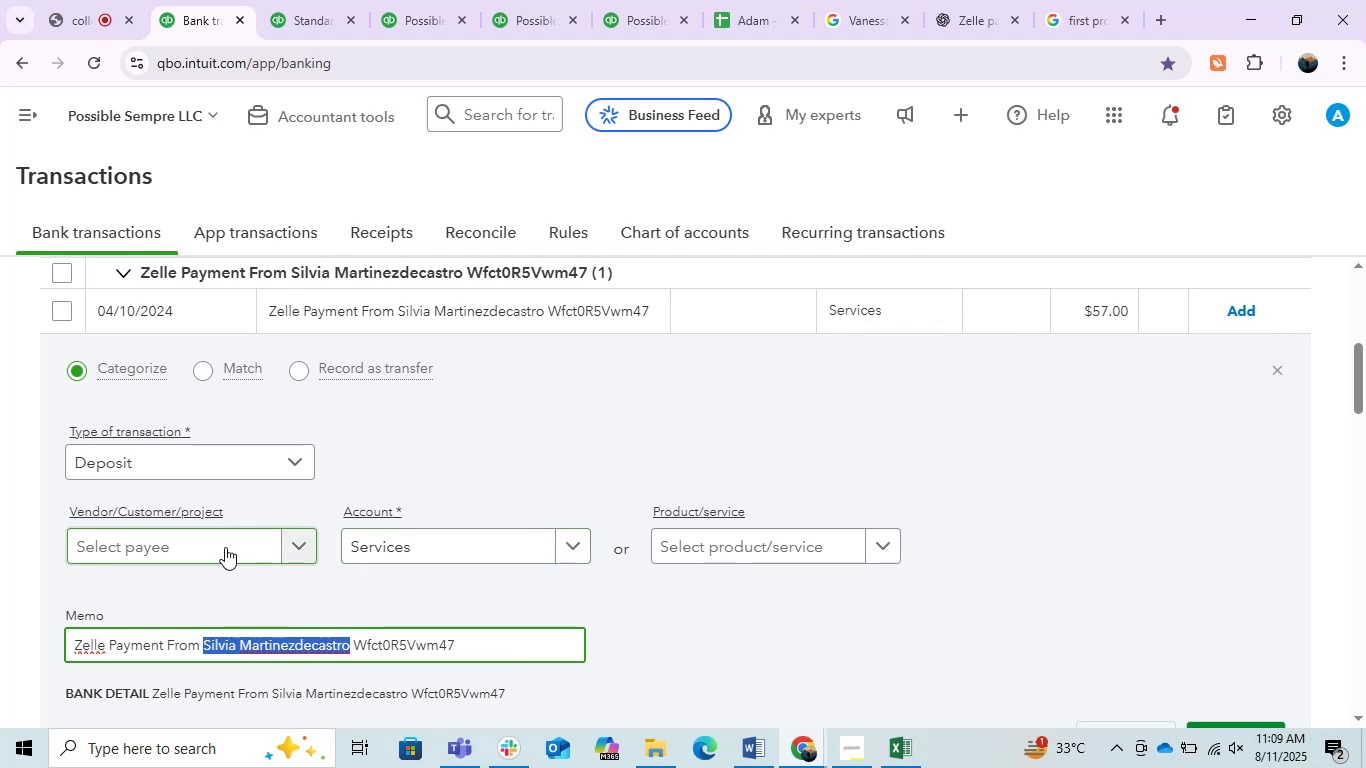 
key(Control+V)
 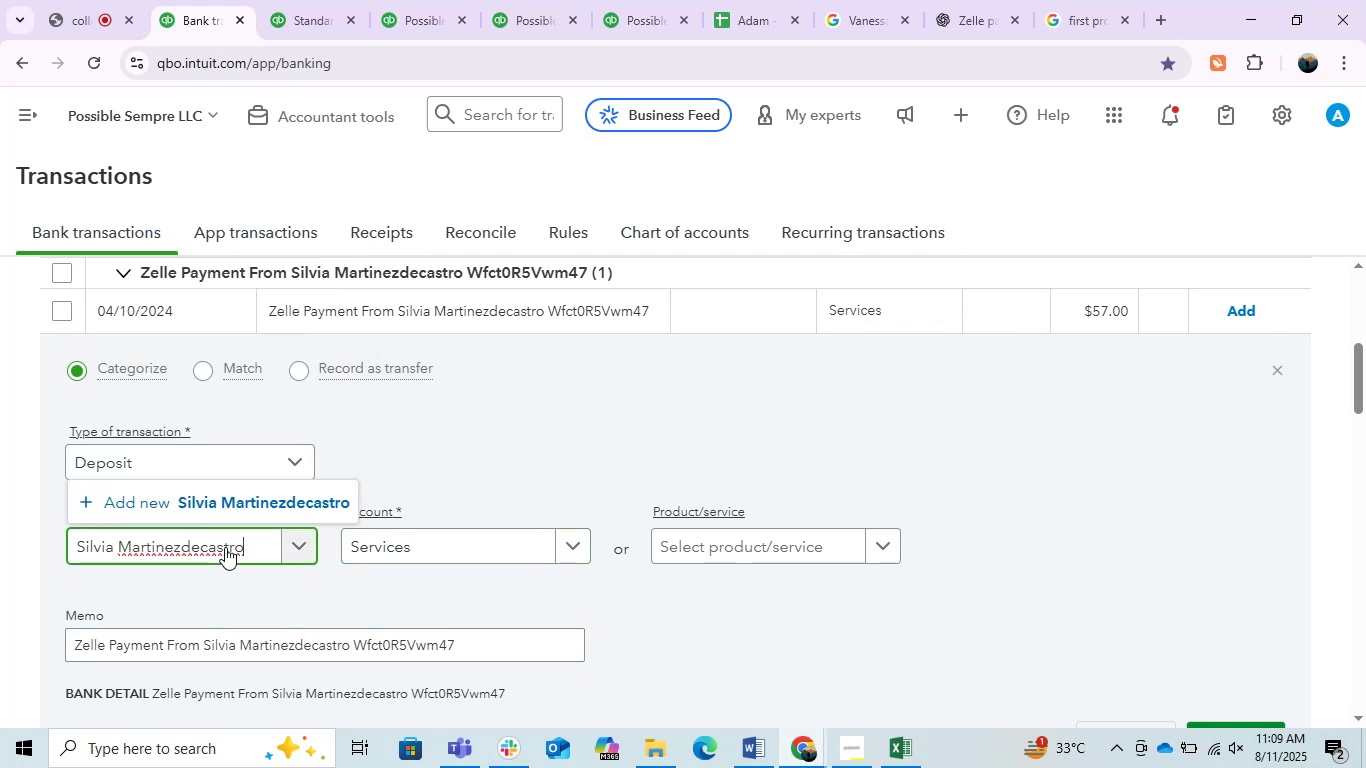 
left_click([263, 498])
 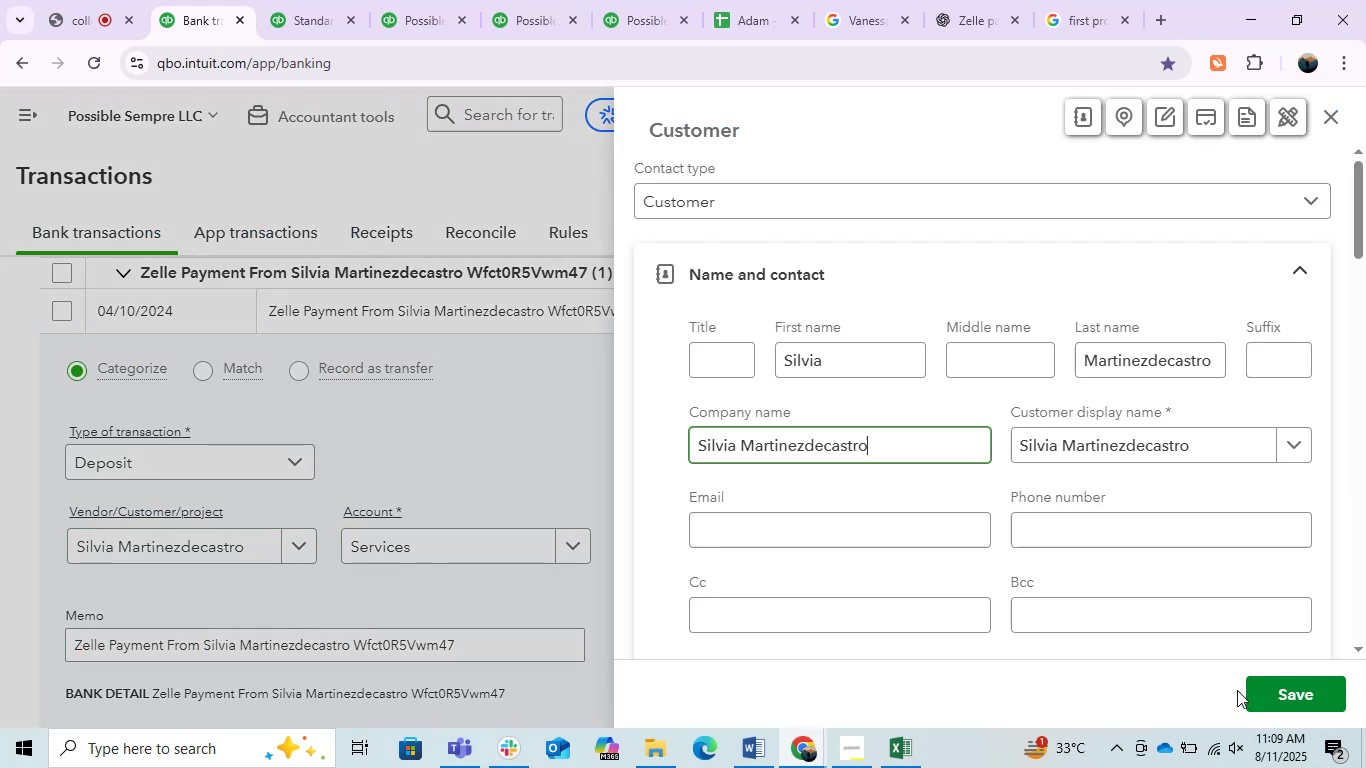 
left_click([1268, 697])
 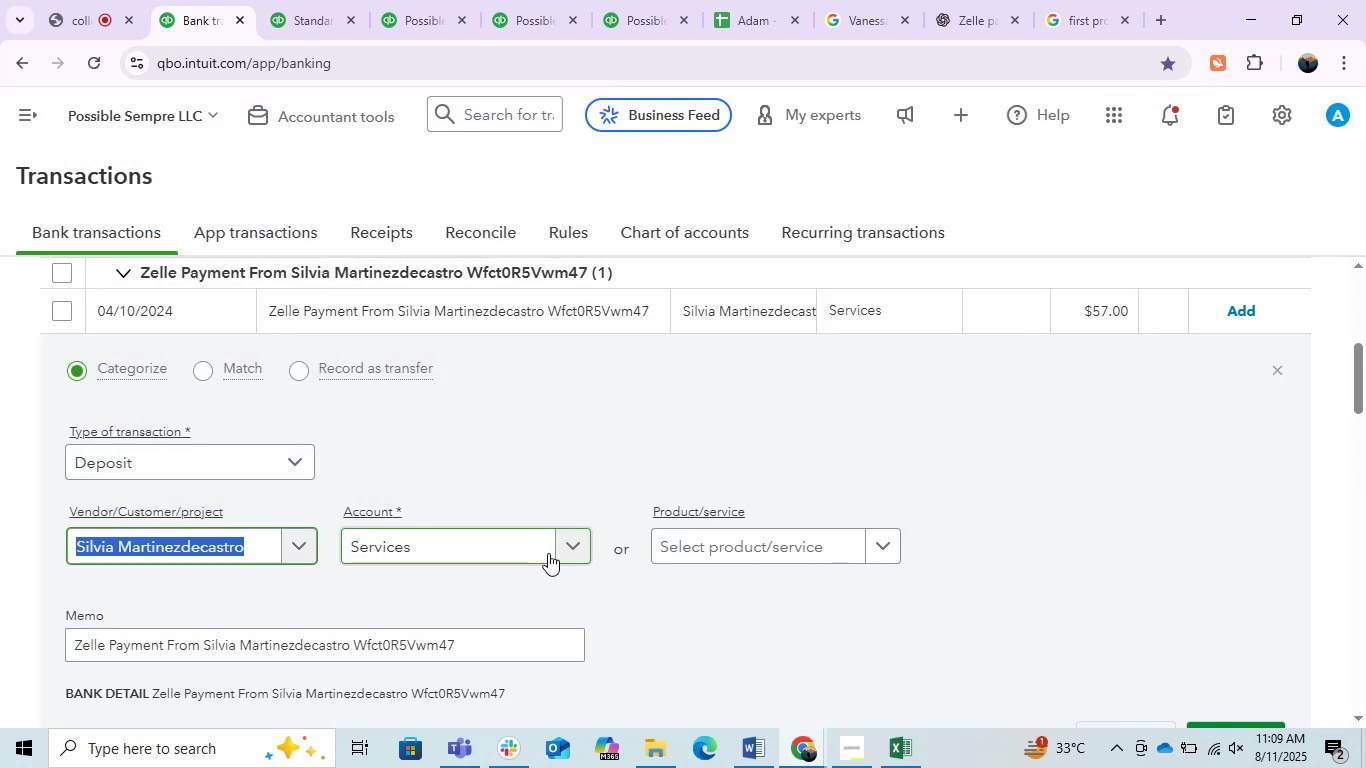 
left_click([452, 515])
 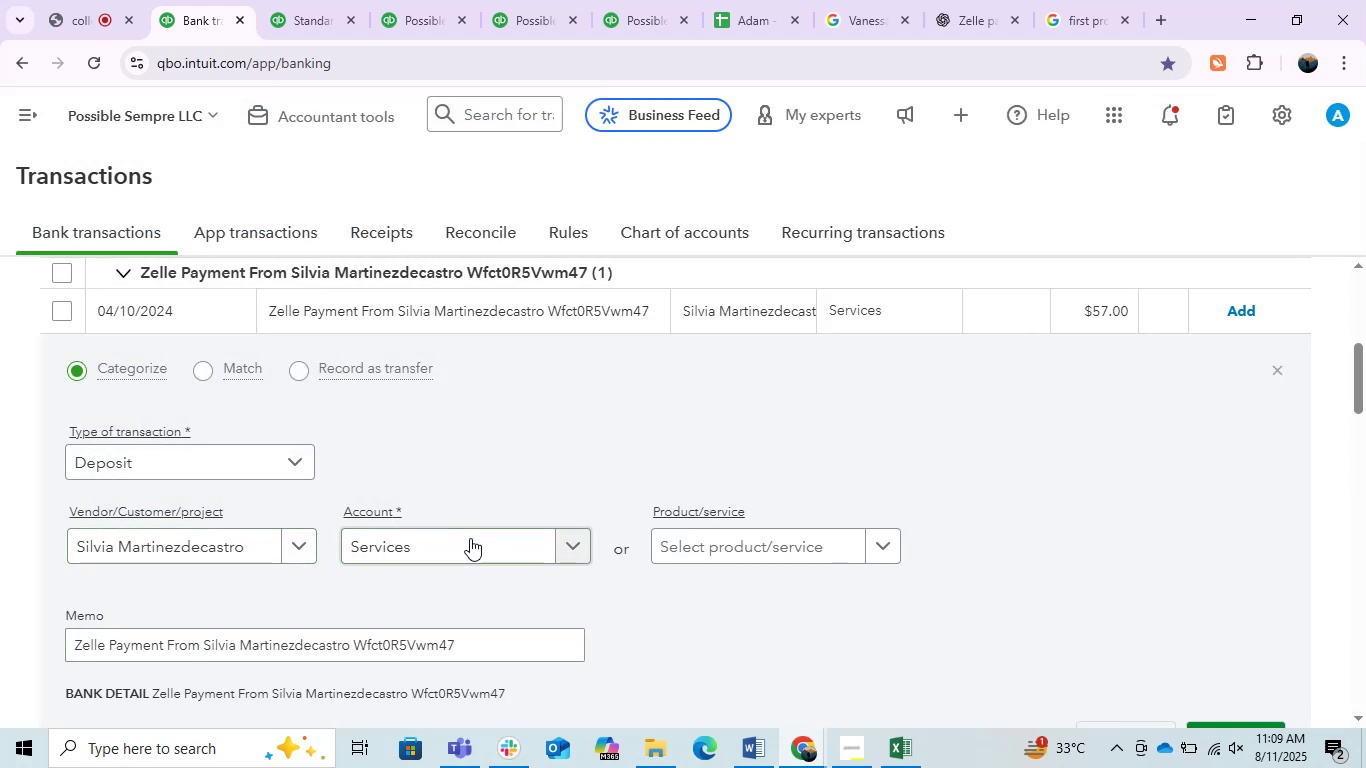 
left_click([470, 538])
 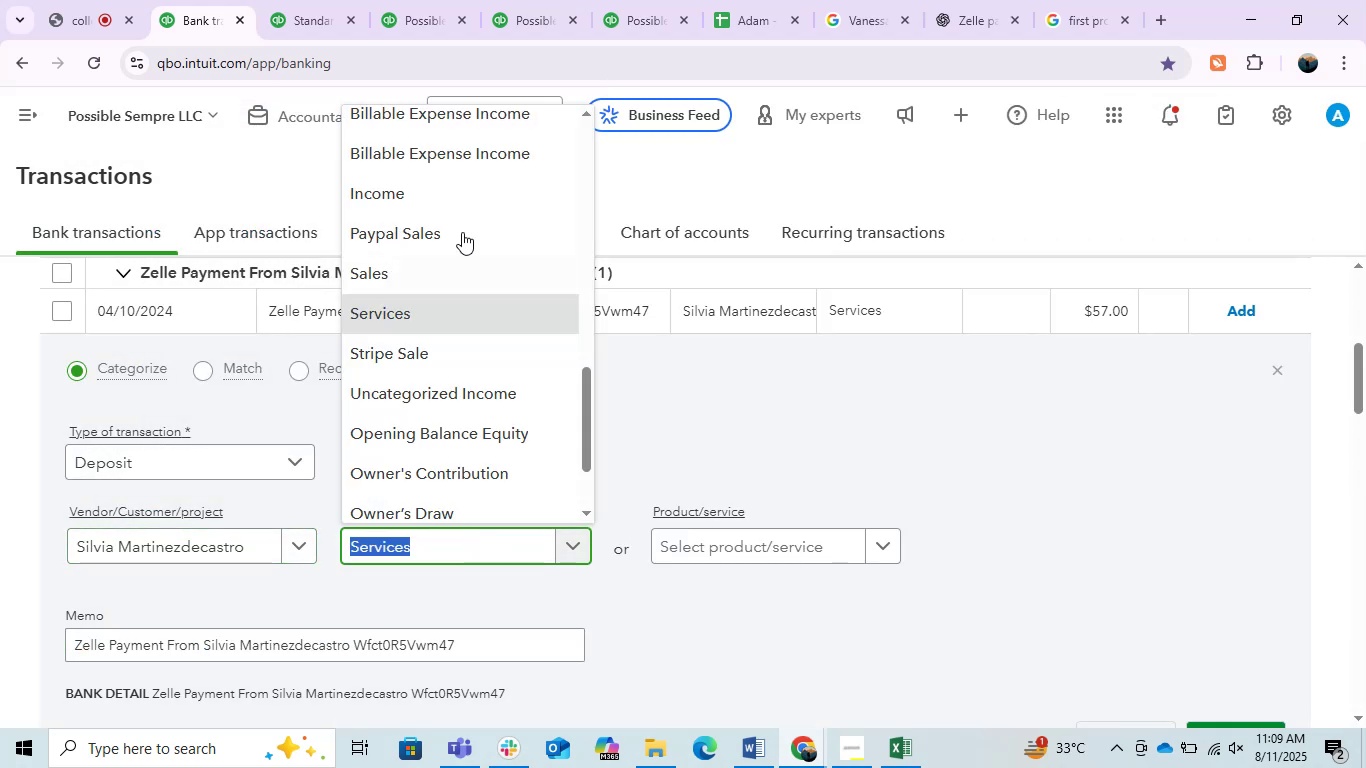 
left_click([435, 204])
 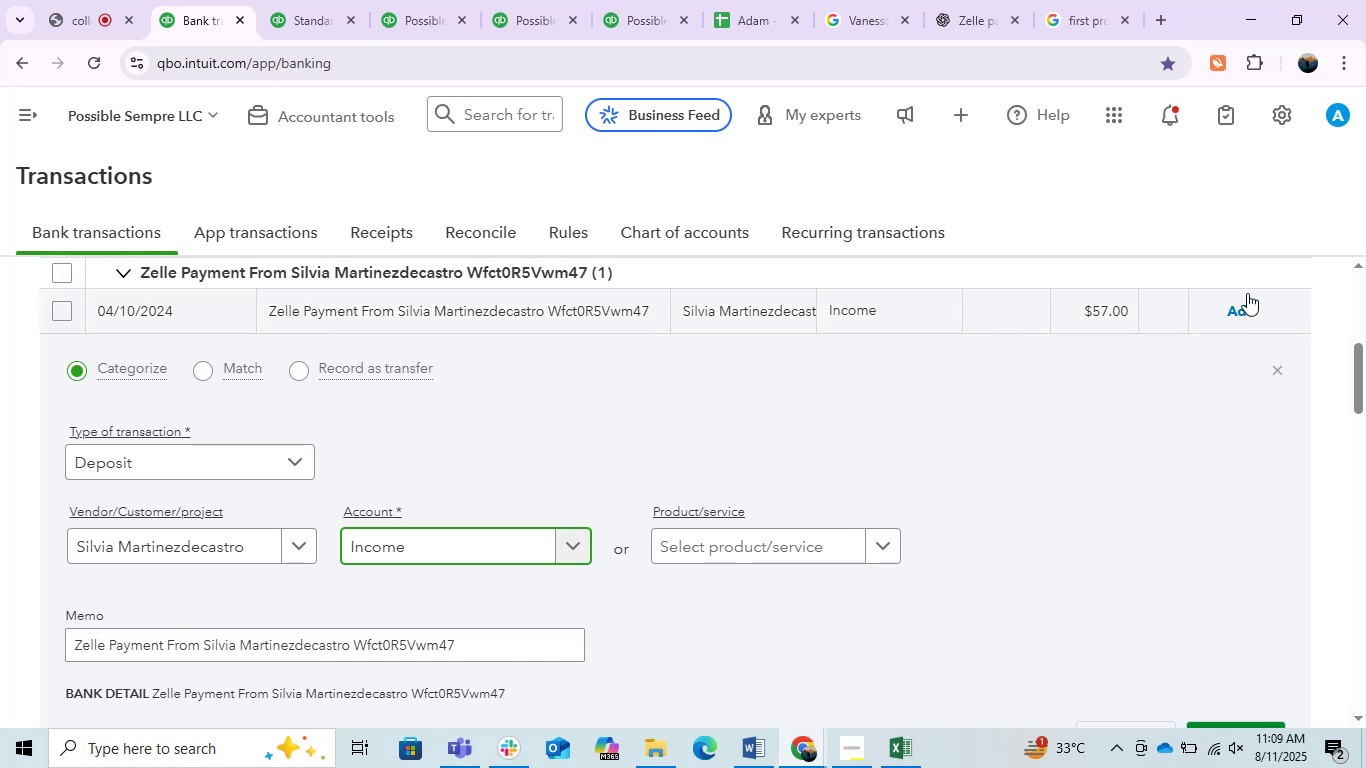 
left_click([1243, 305])
 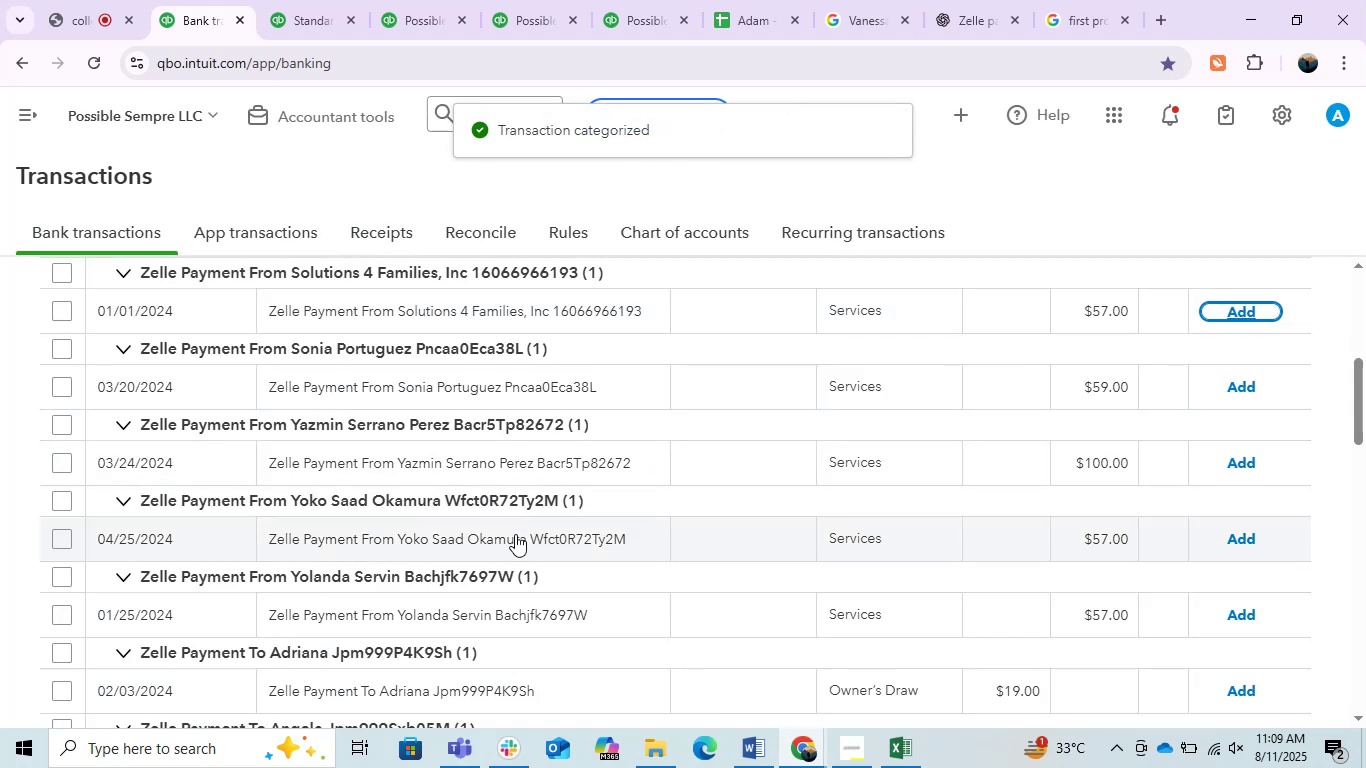 
wait(6.81)
 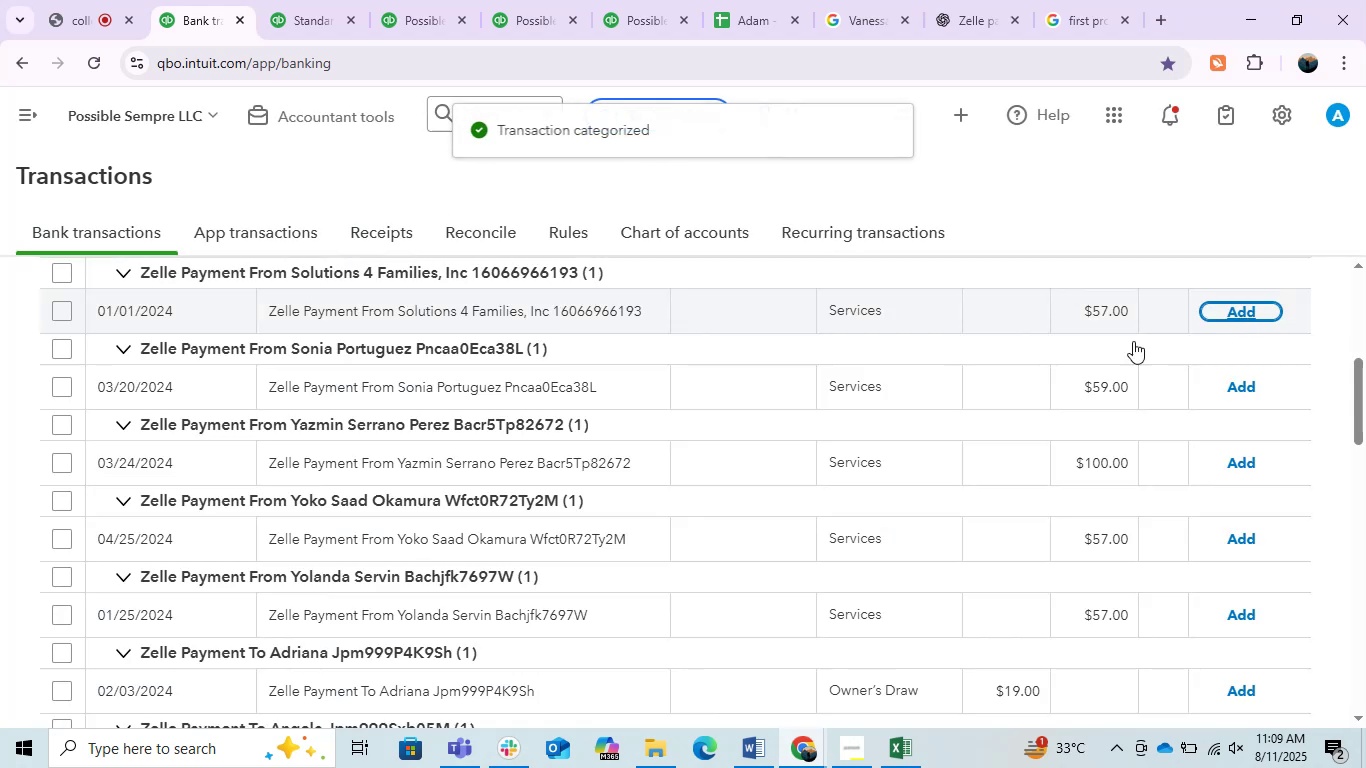 
left_click([467, 306])
 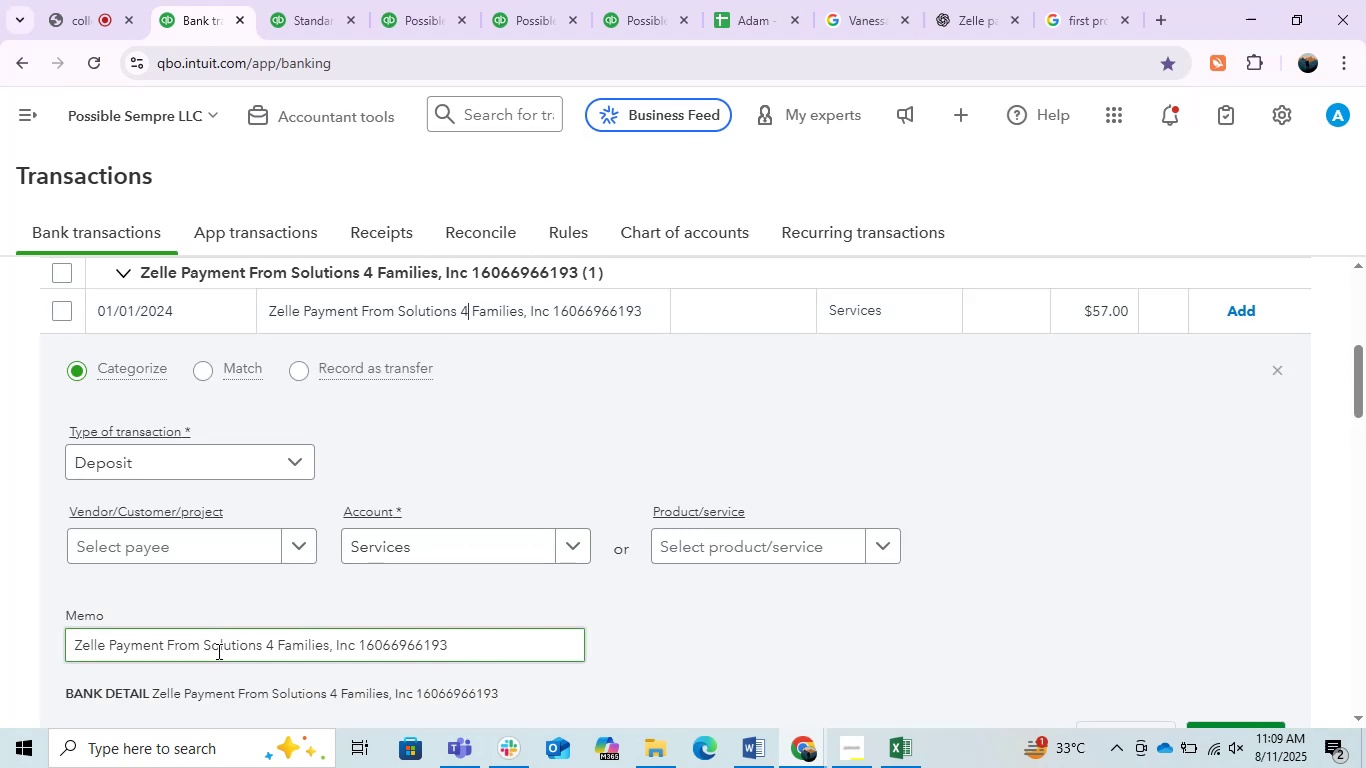 
left_click_drag(start_coordinate=[204, 649], to_coordinate=[352, 659])
 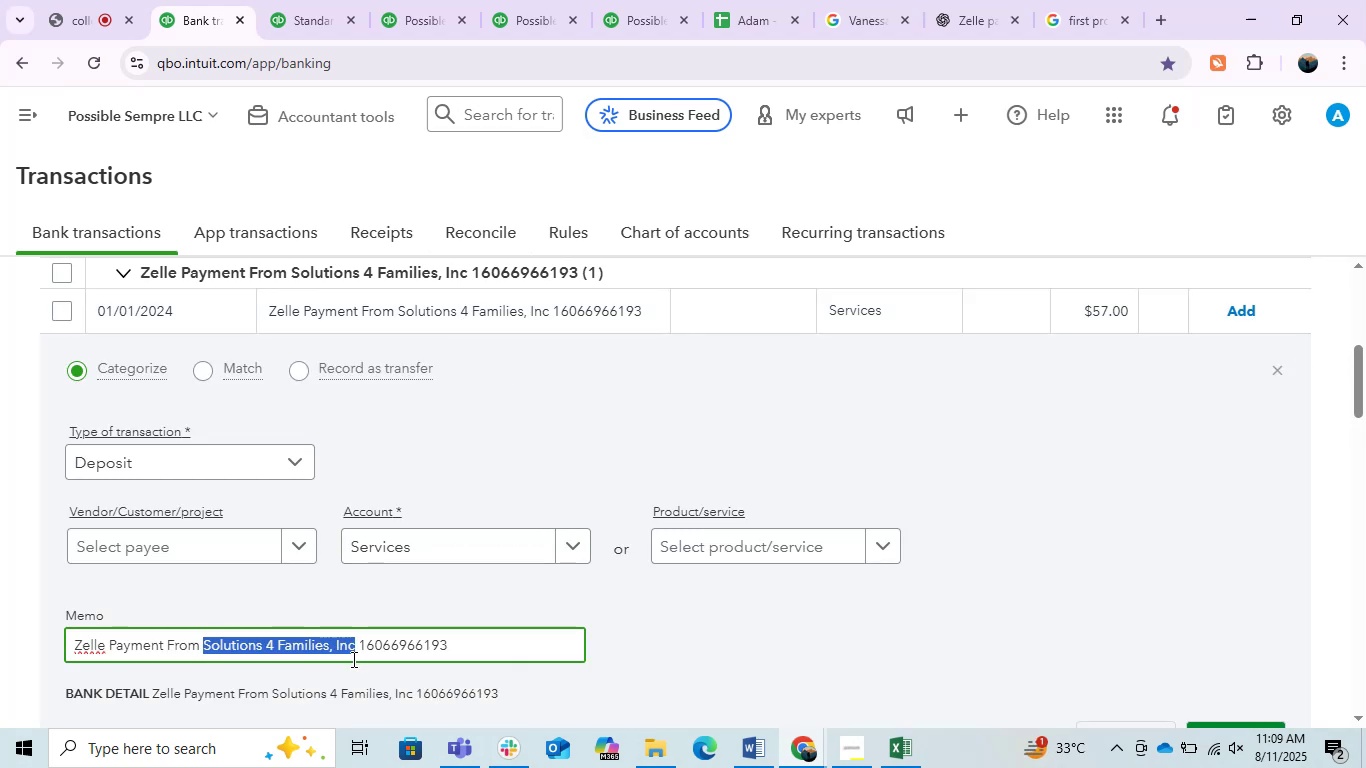 
key(Control+C)
 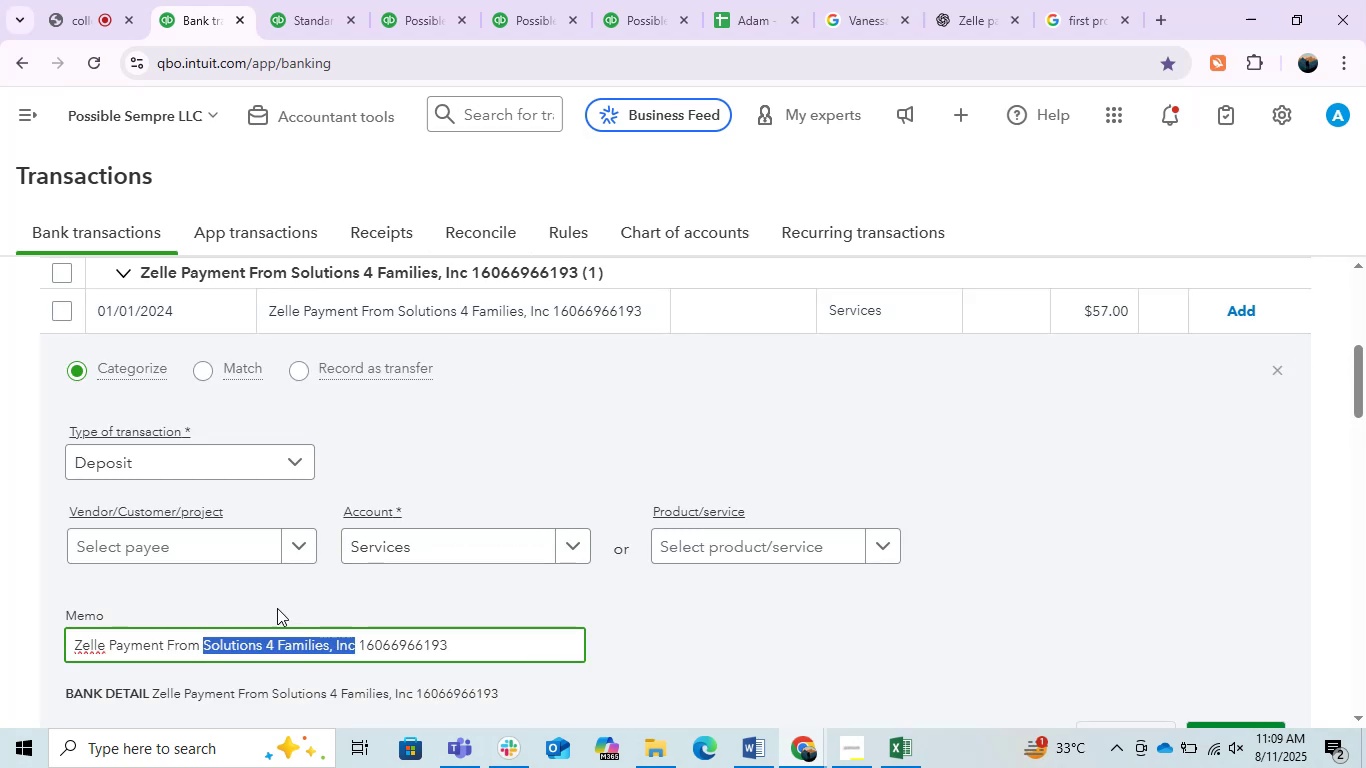 
key(Control+C)
 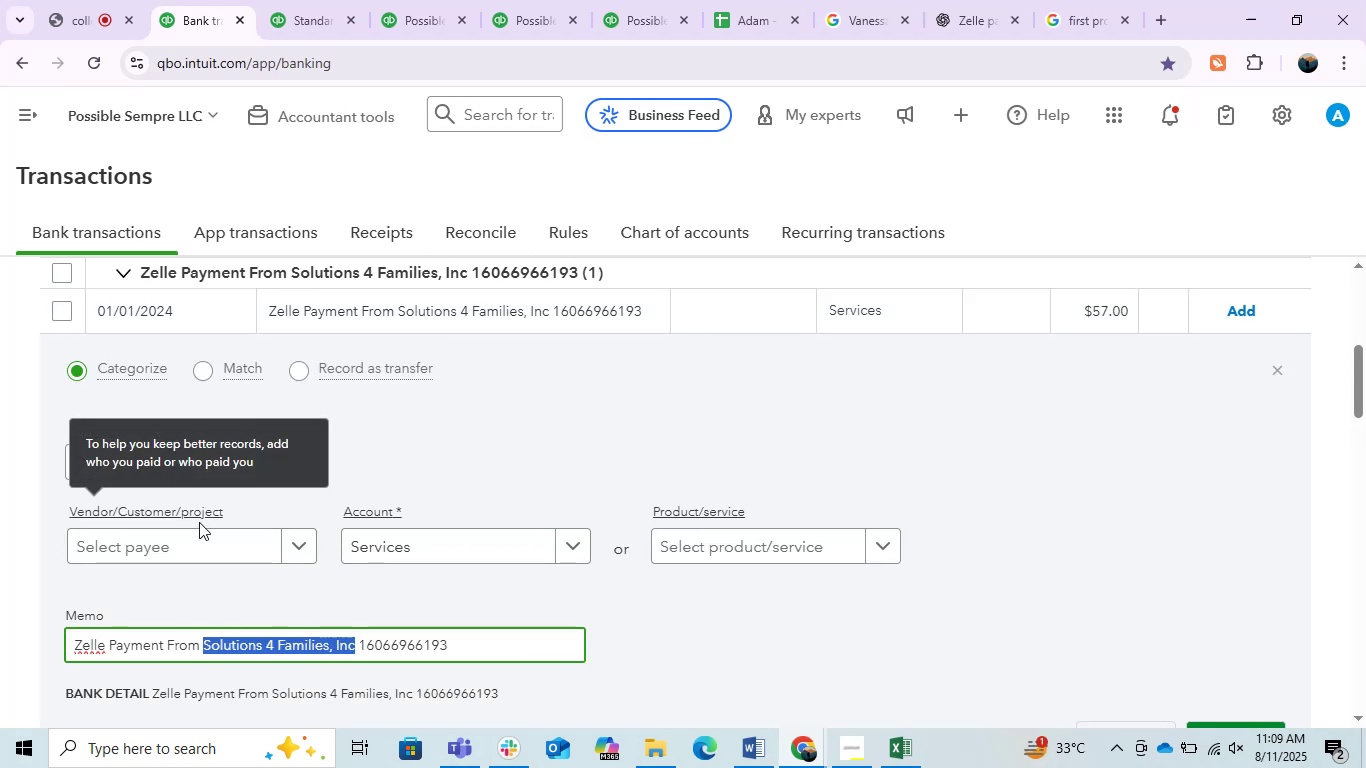 
left_click([192, 557])
 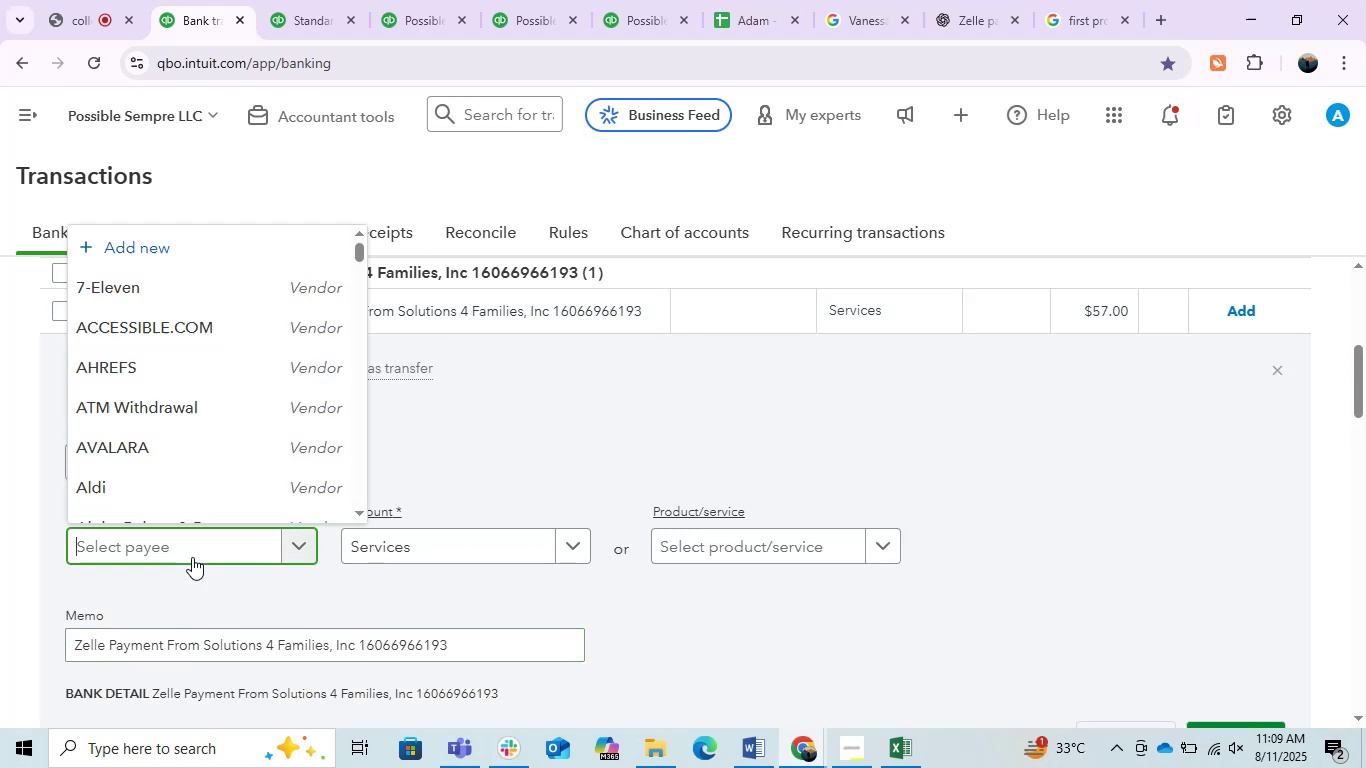 
key(Control+ControlLeft)
 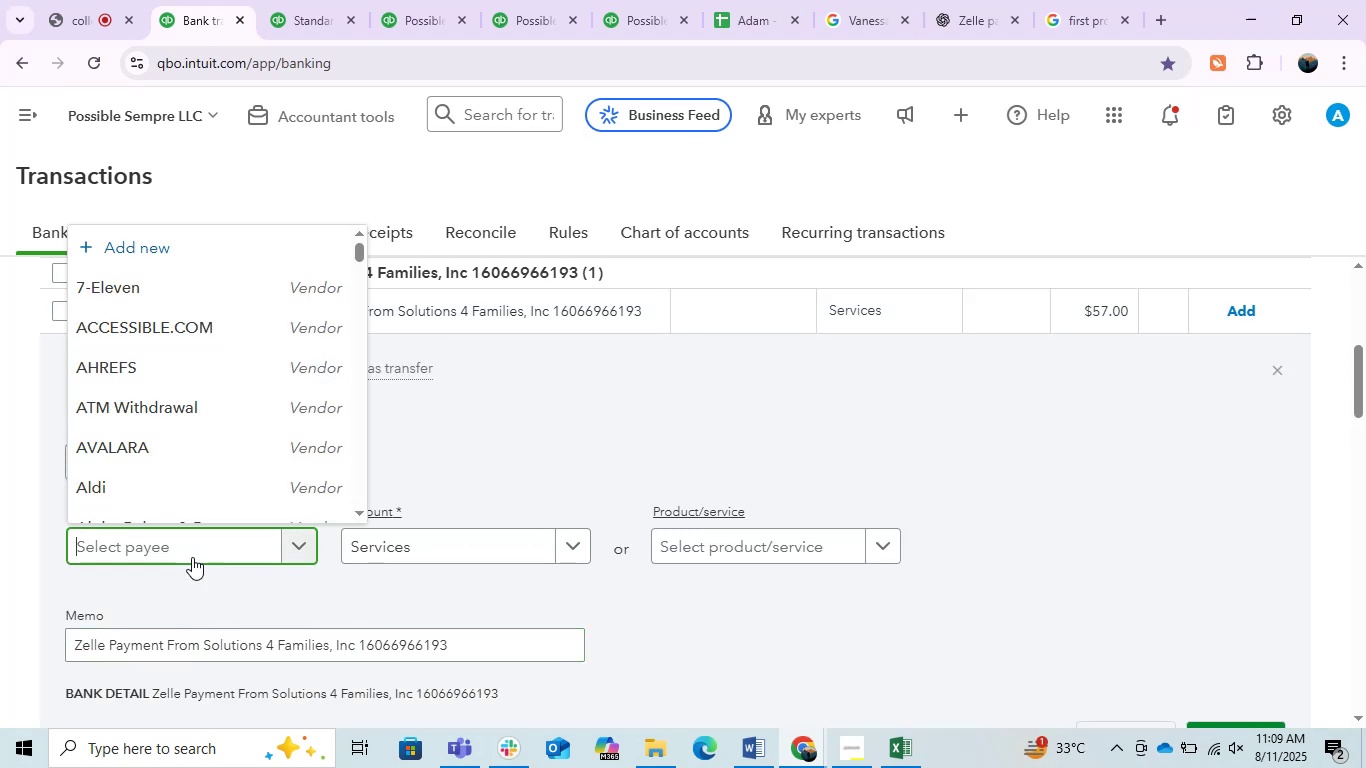 
key(Control+V)
 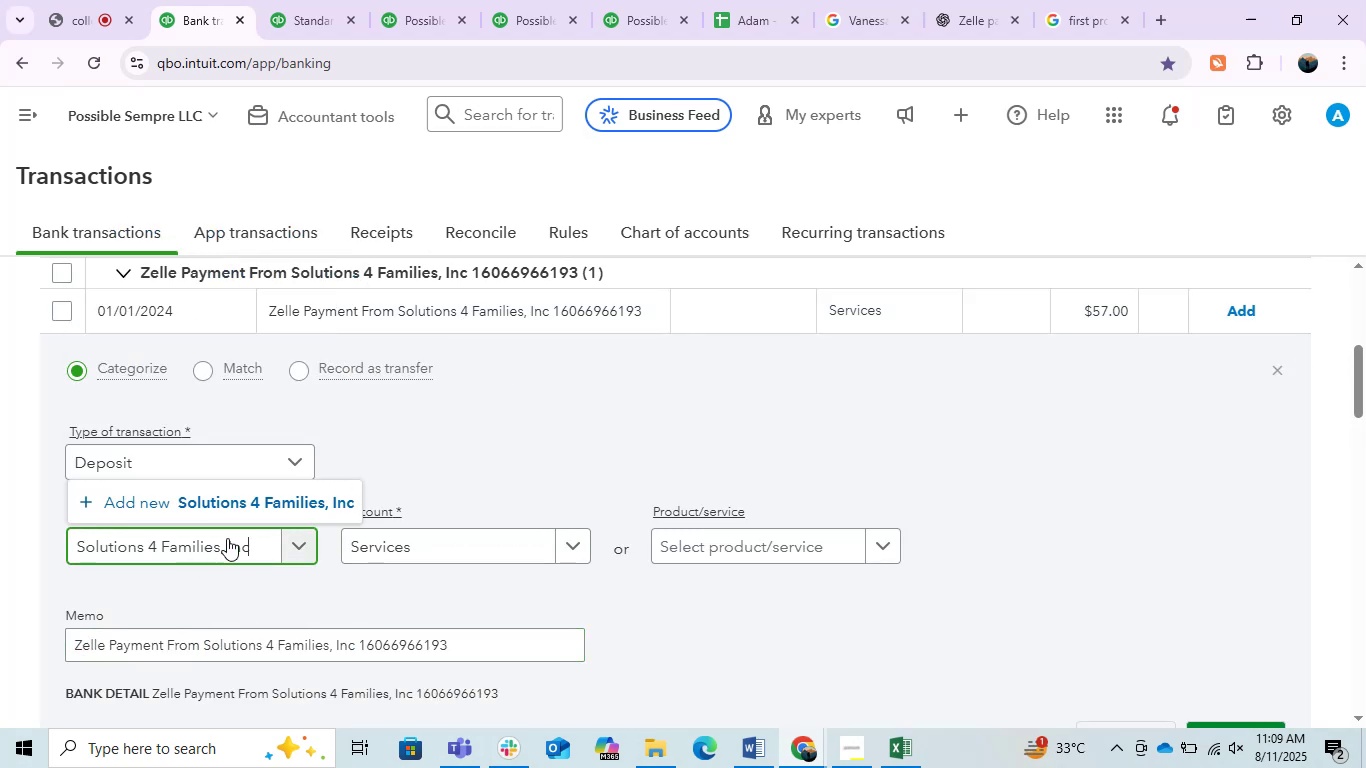 
left_click([266, 505])
 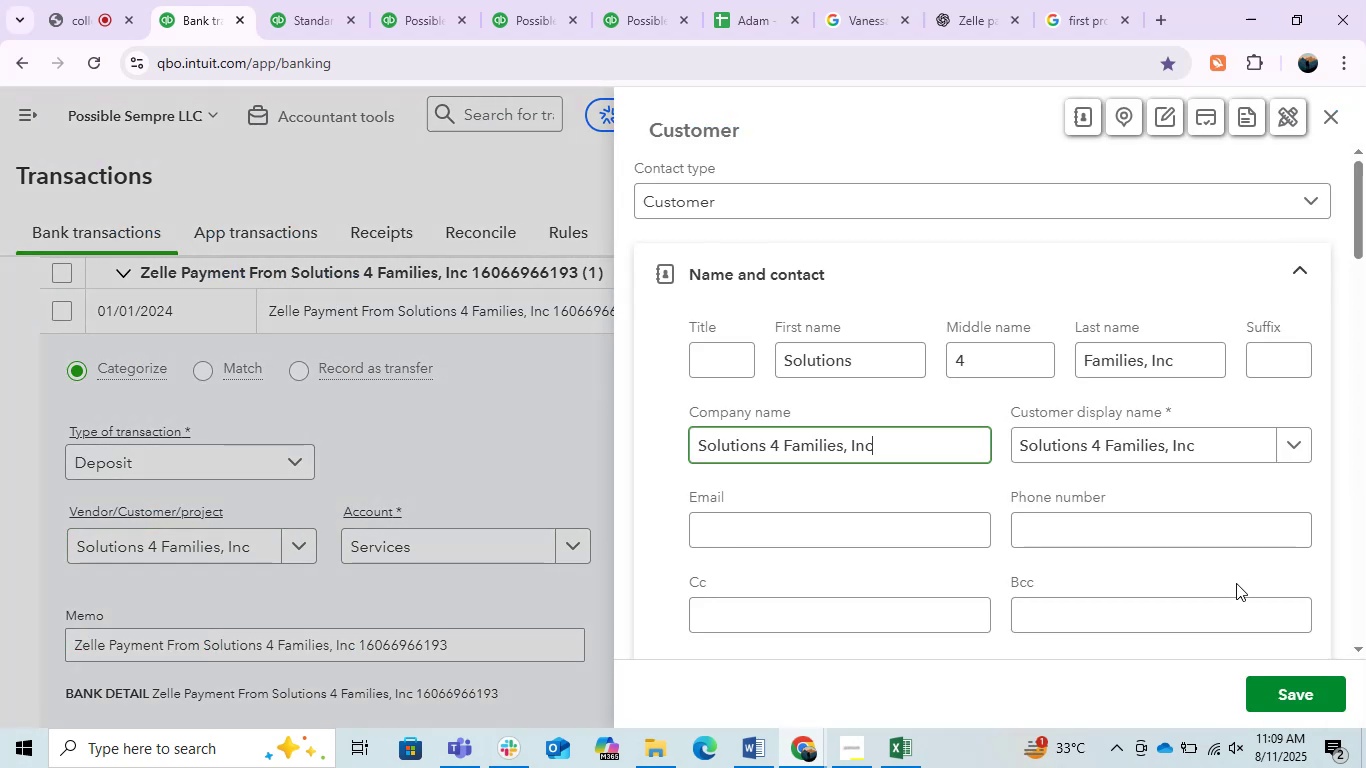 
left_click([1278, 683])
 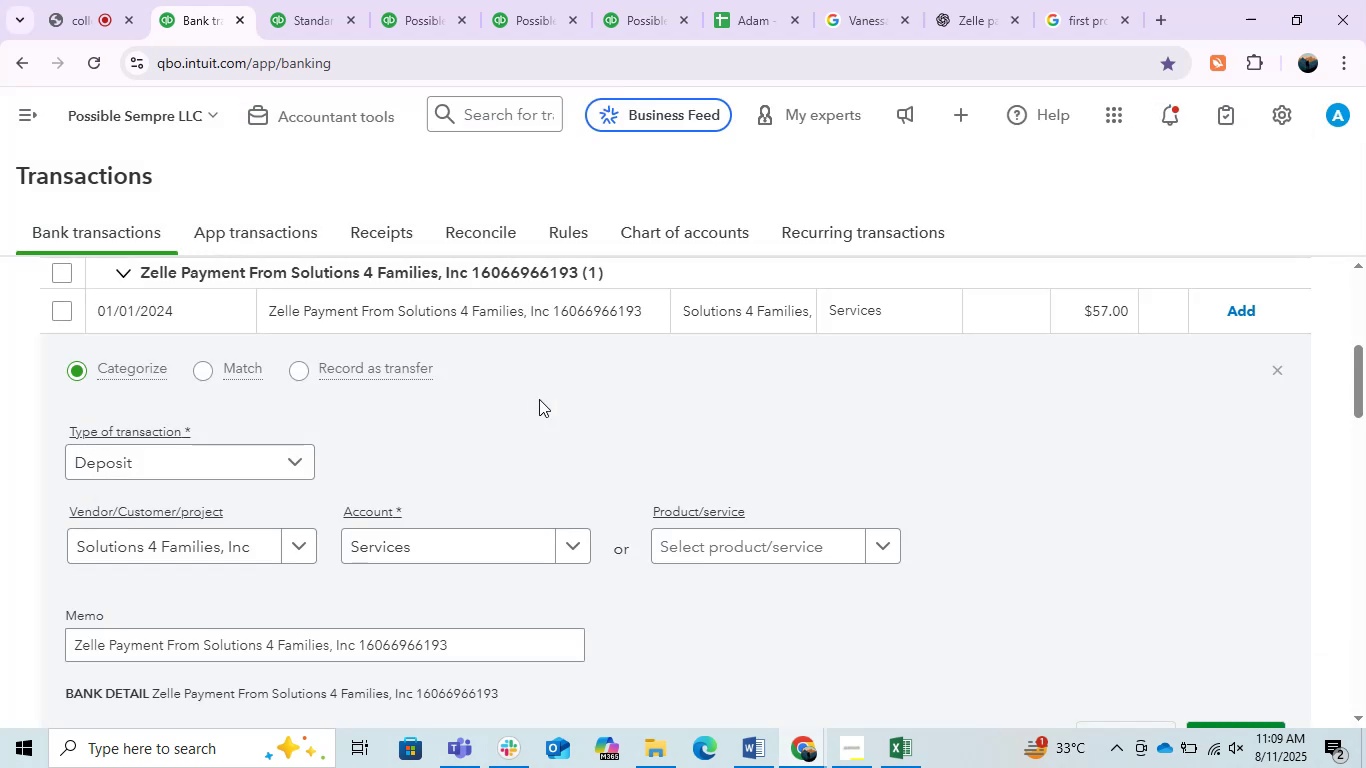 
left_click([504, 552])
 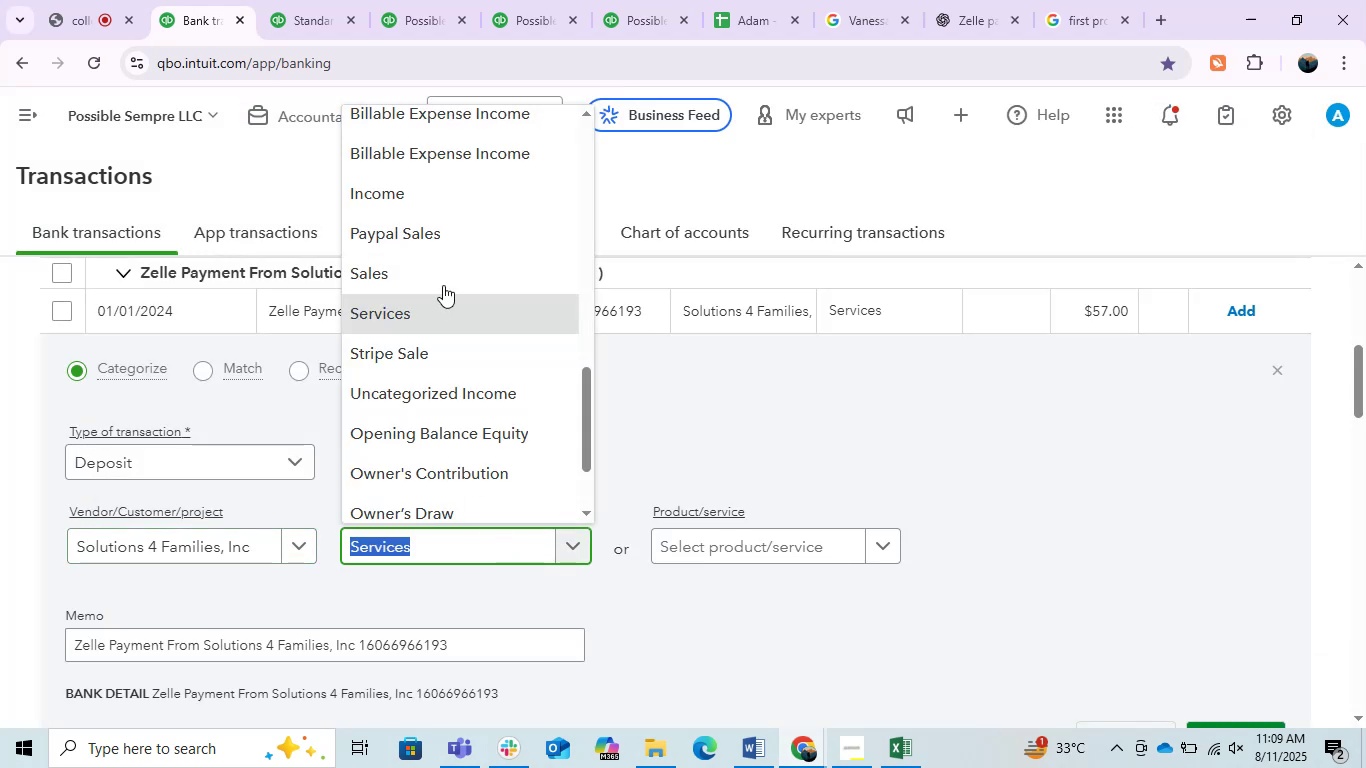 
left_click([420, 204])
 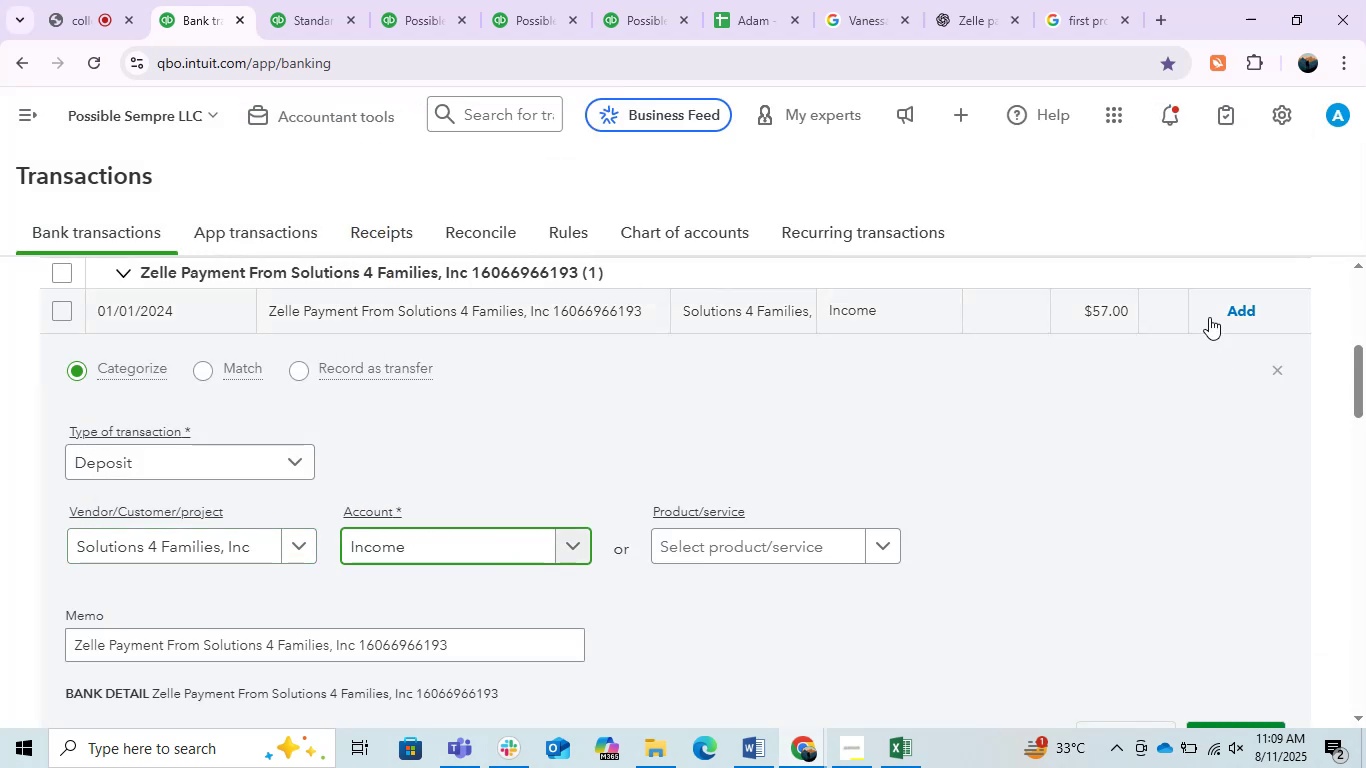 
left_click([1226, 308])
 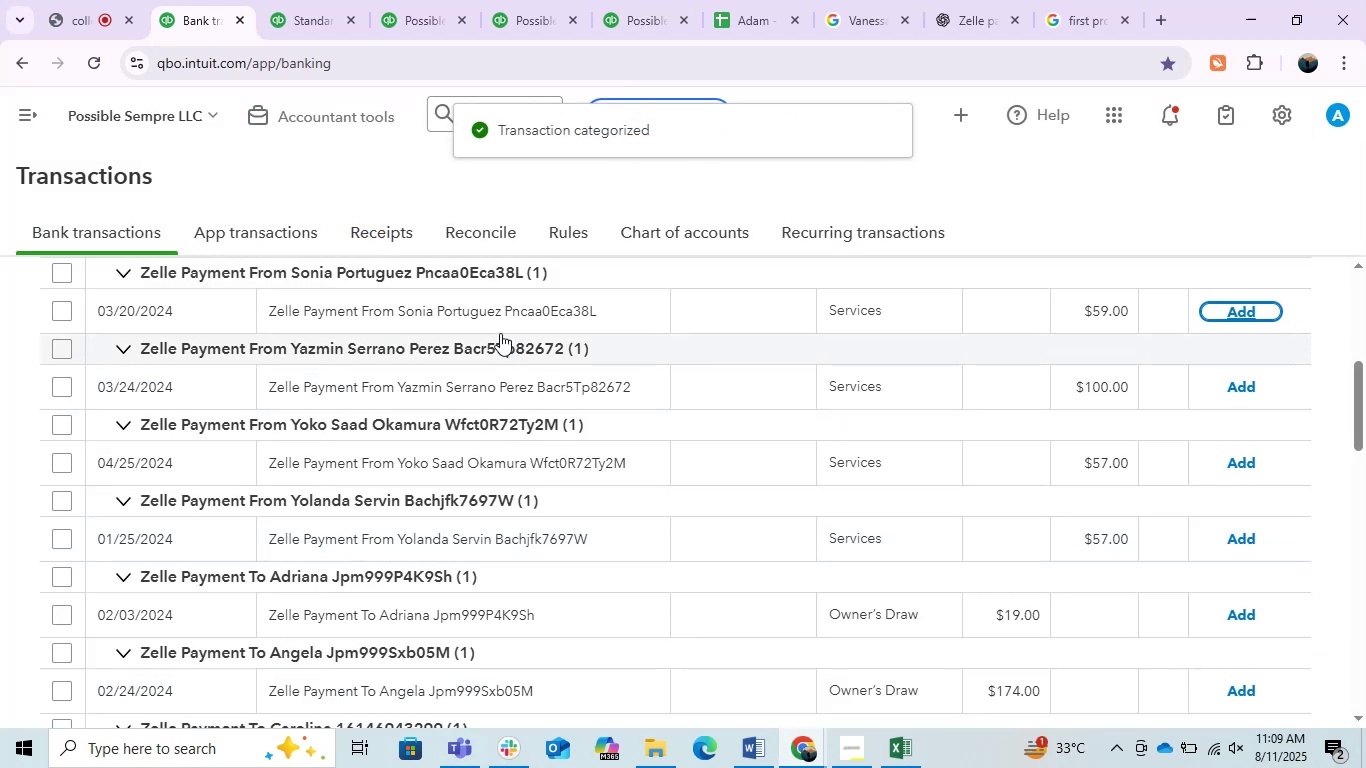 
scroll: coordinate [598, 548], scroll_direction: up, amount: 1.0
 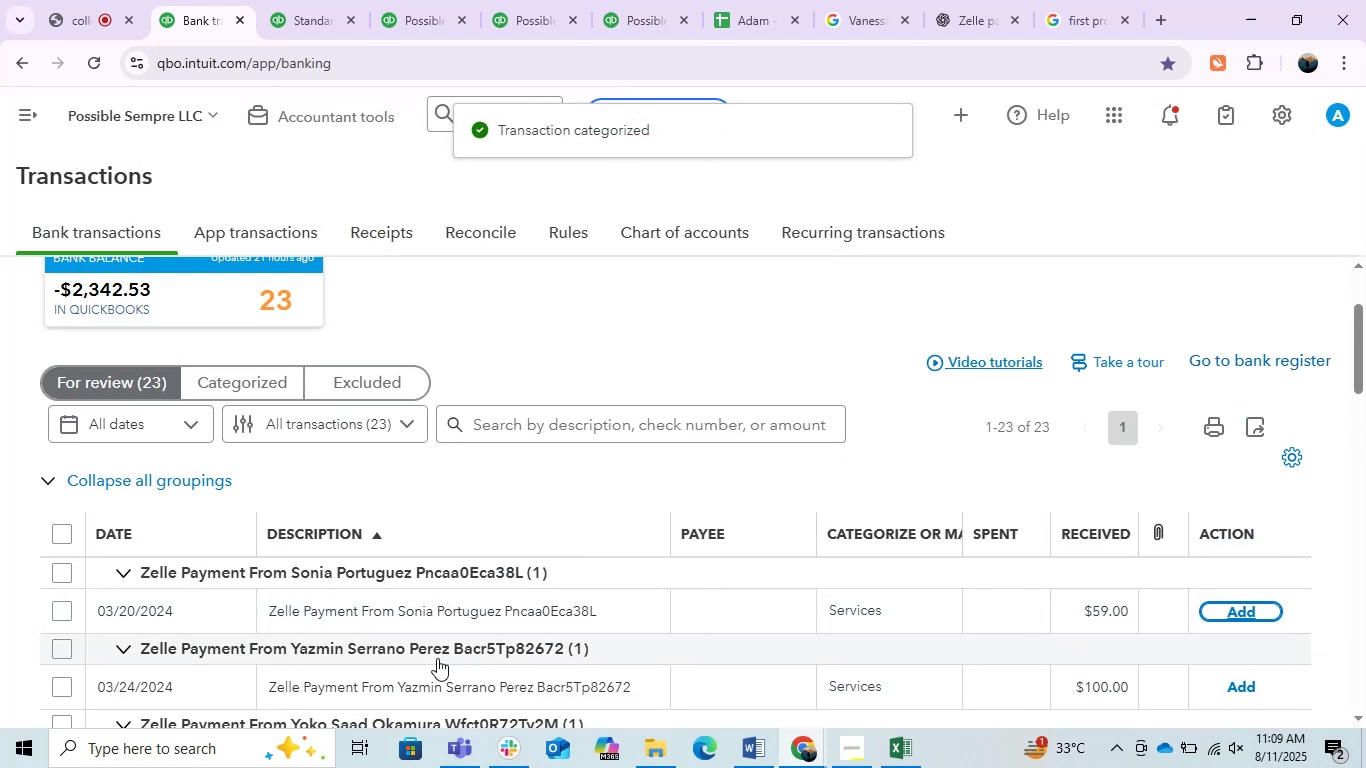 
left_click([387, 603])
 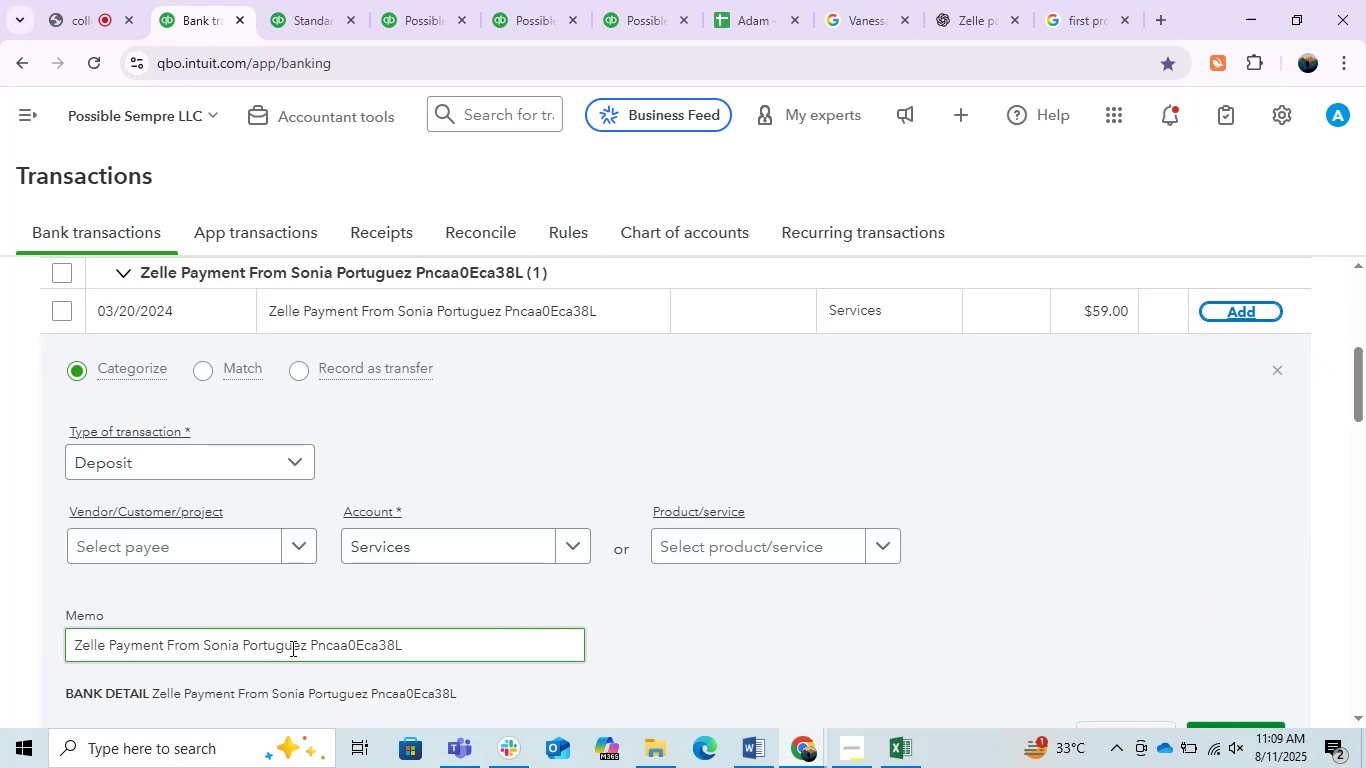 
left_click_drag(start_coordinate=[307, 651], to_coordinate=[204, 658])
 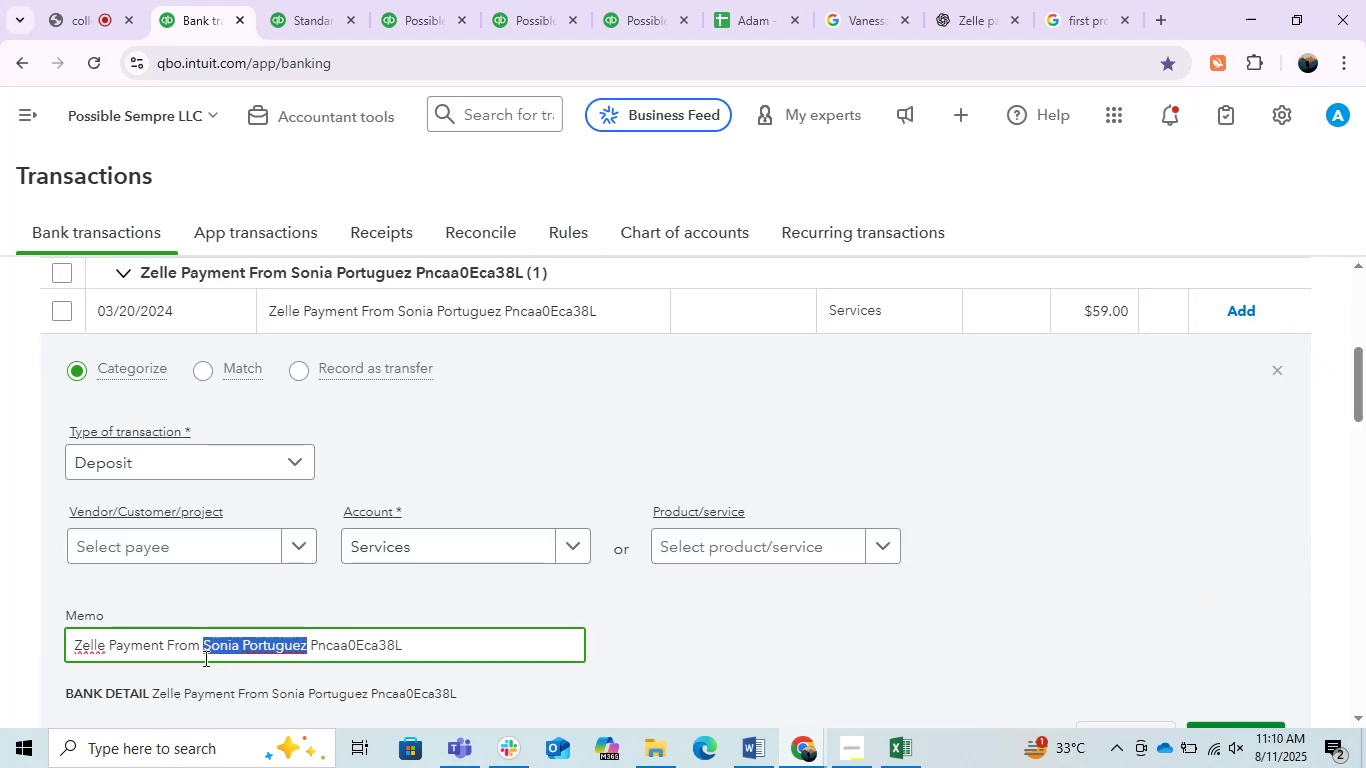 
key(Control+C)
 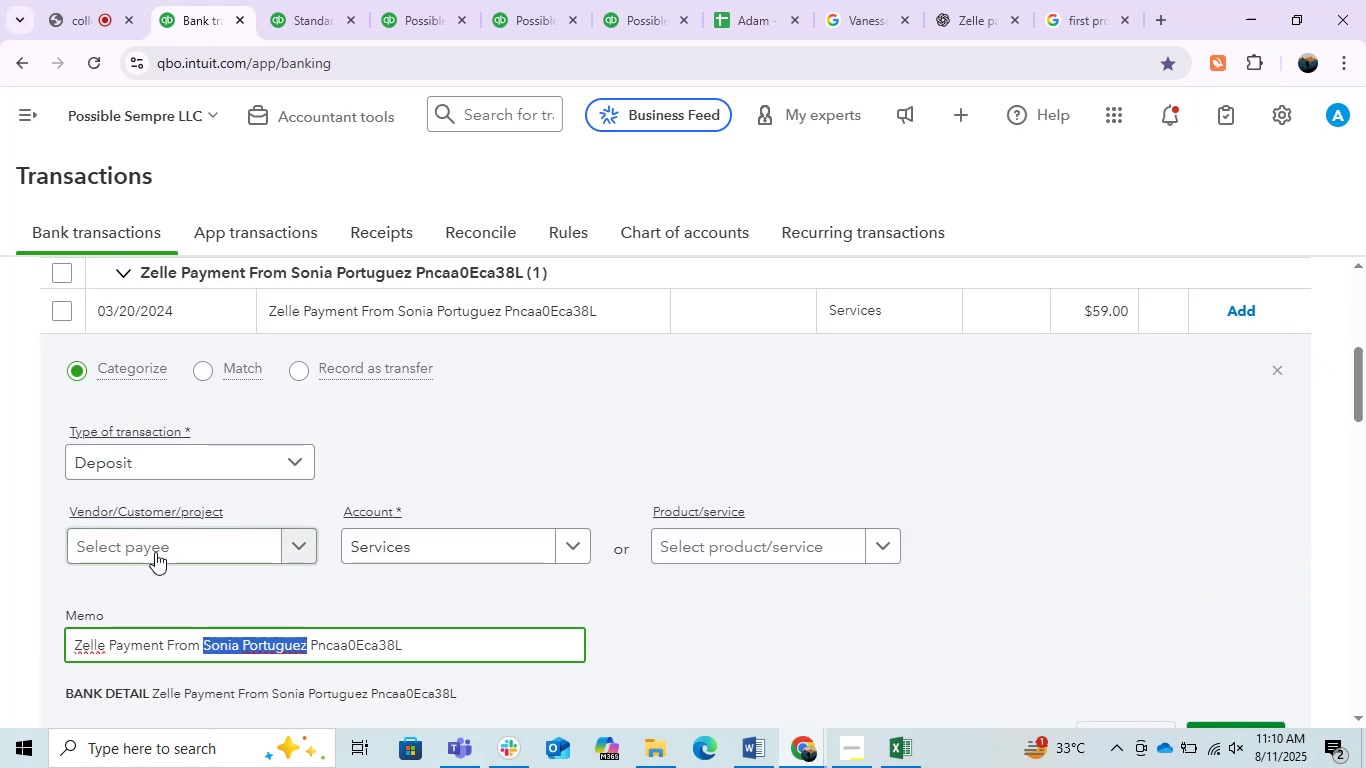 
left_click([154, 552])
 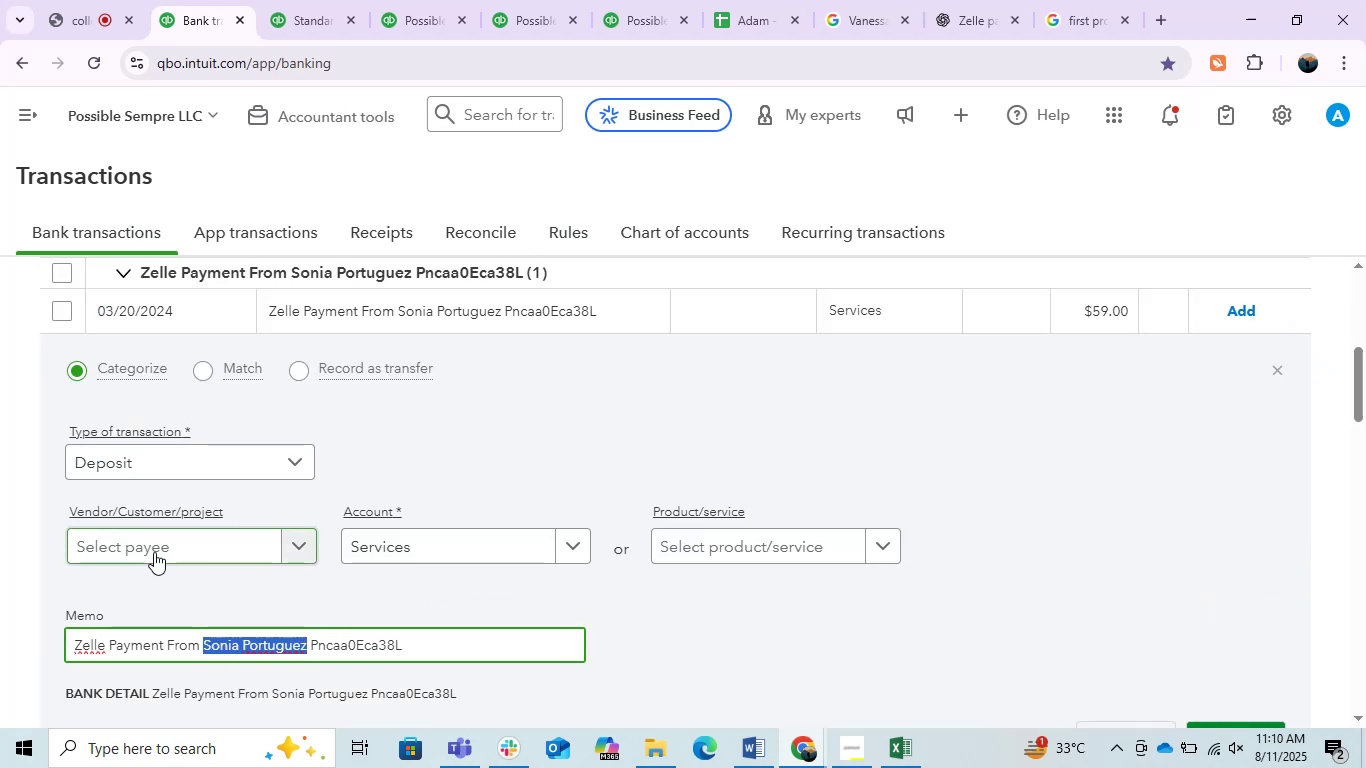 
key(Control+ControlLeft)
 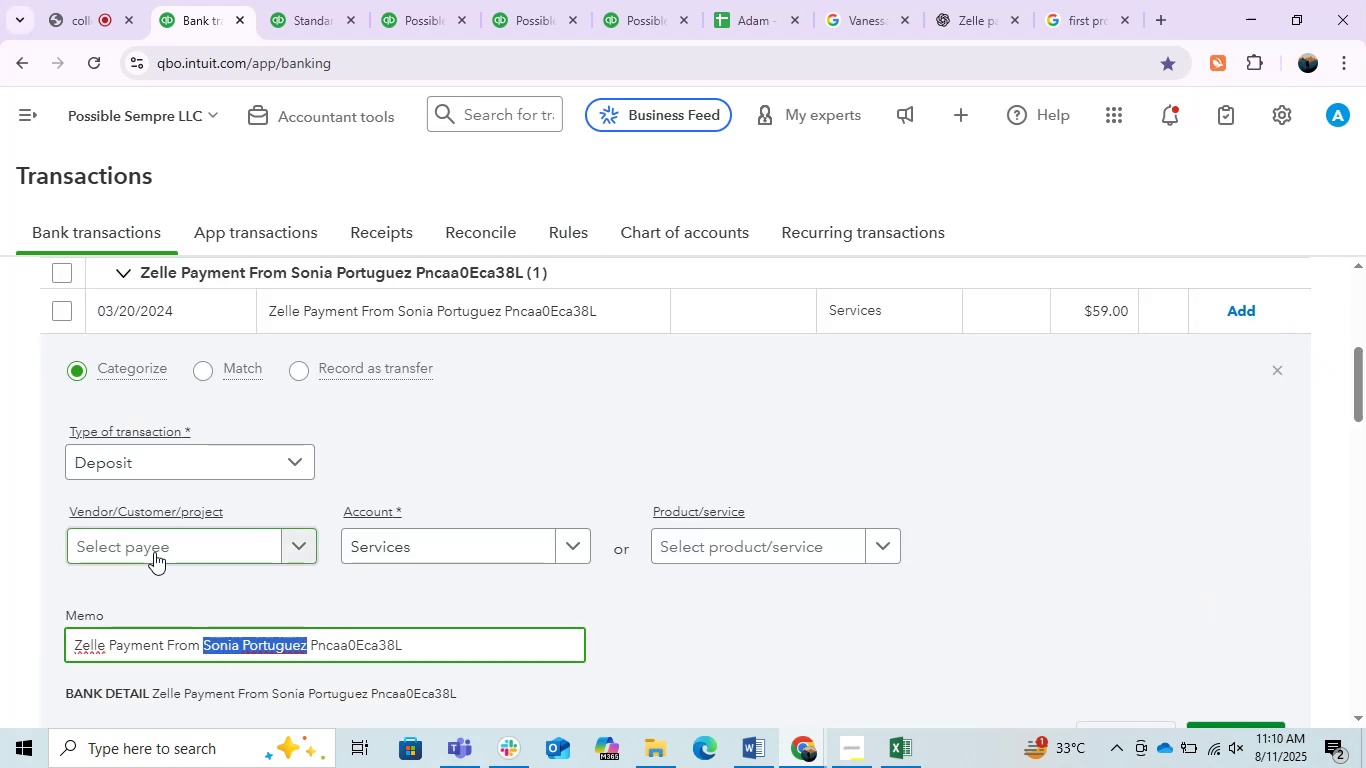 
key(Control+V)
 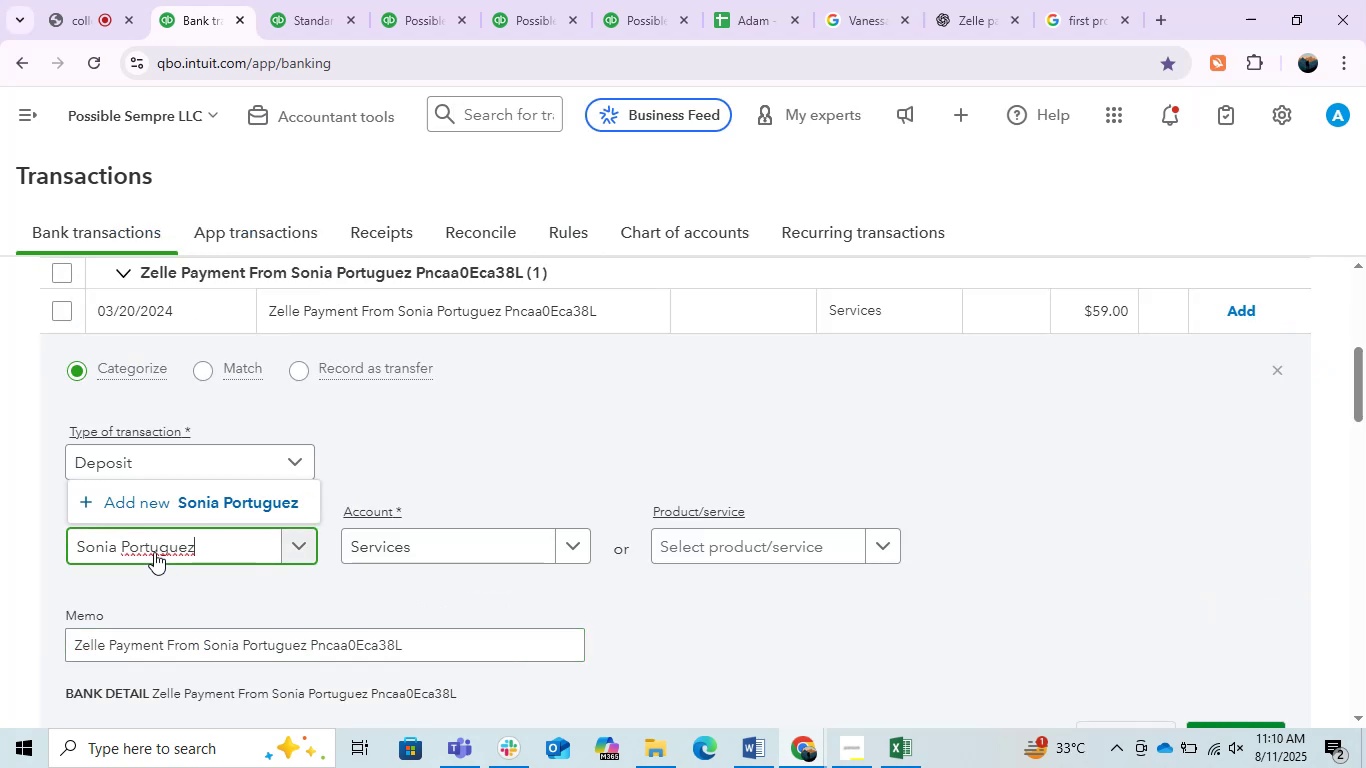 
left_click([261, 500])
 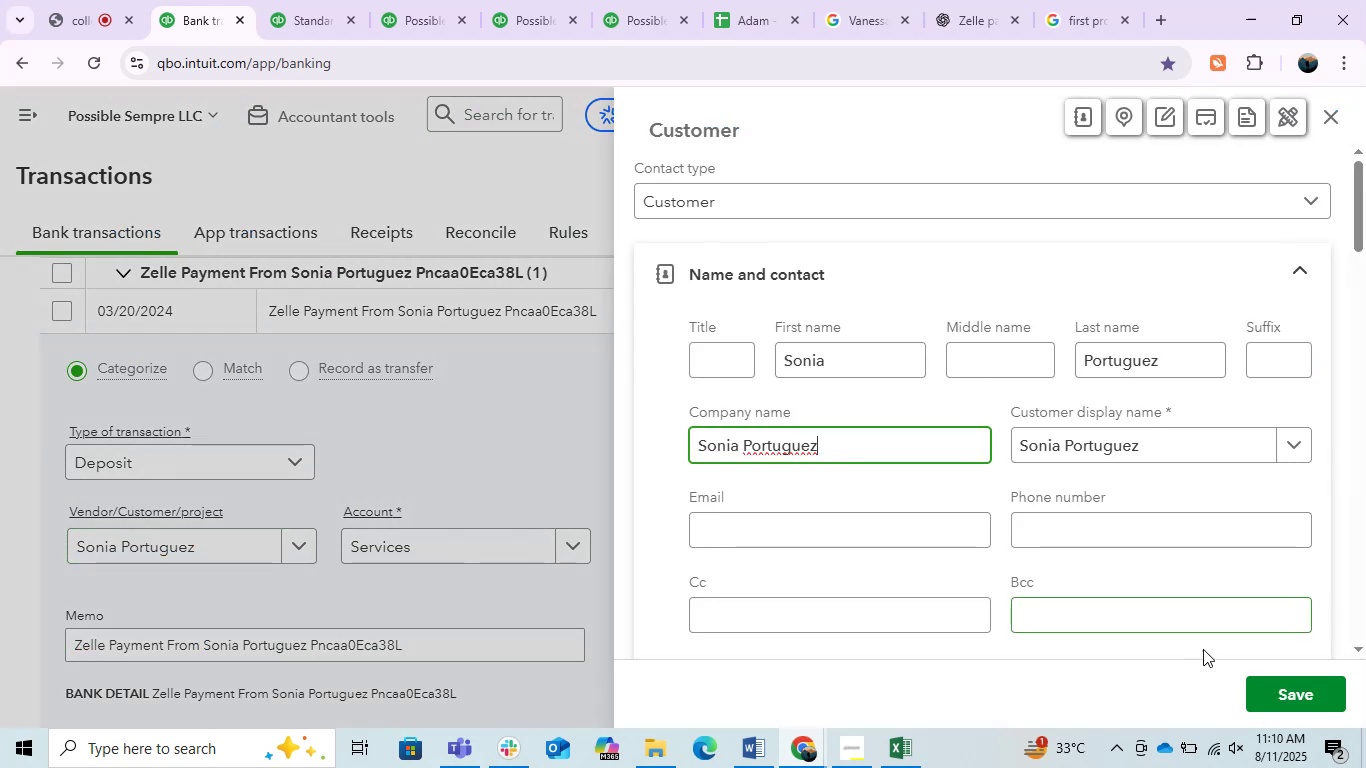 
left_click([1263, 694])
 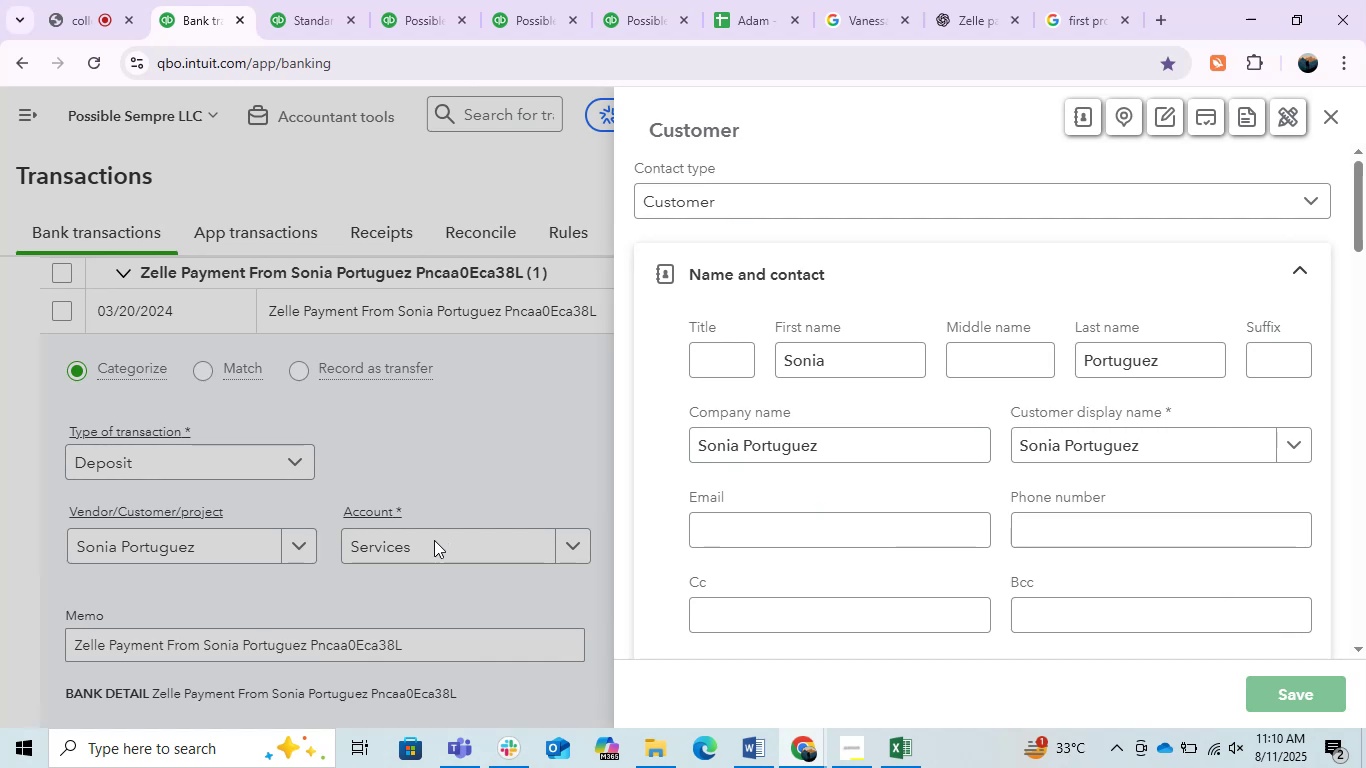 
left_click([434, 540])
 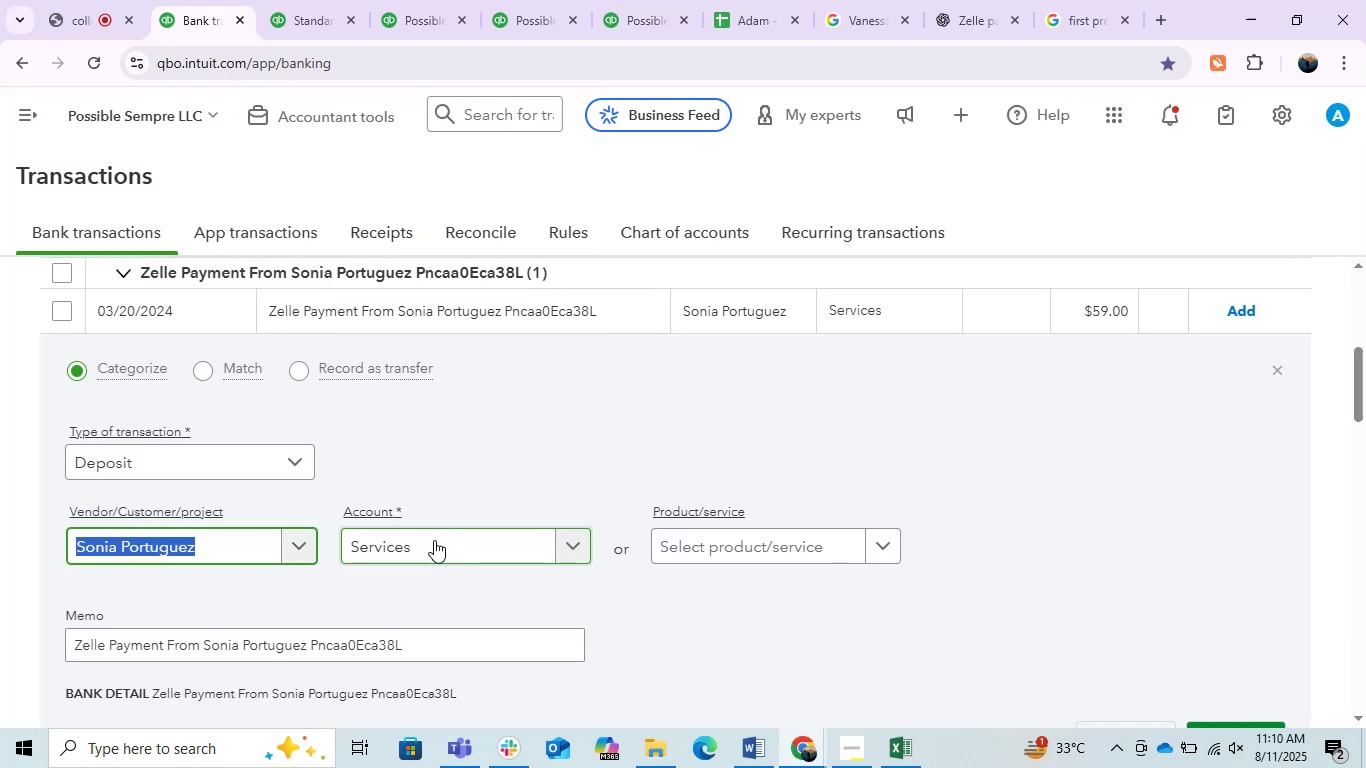 
left_click([434, 540])
 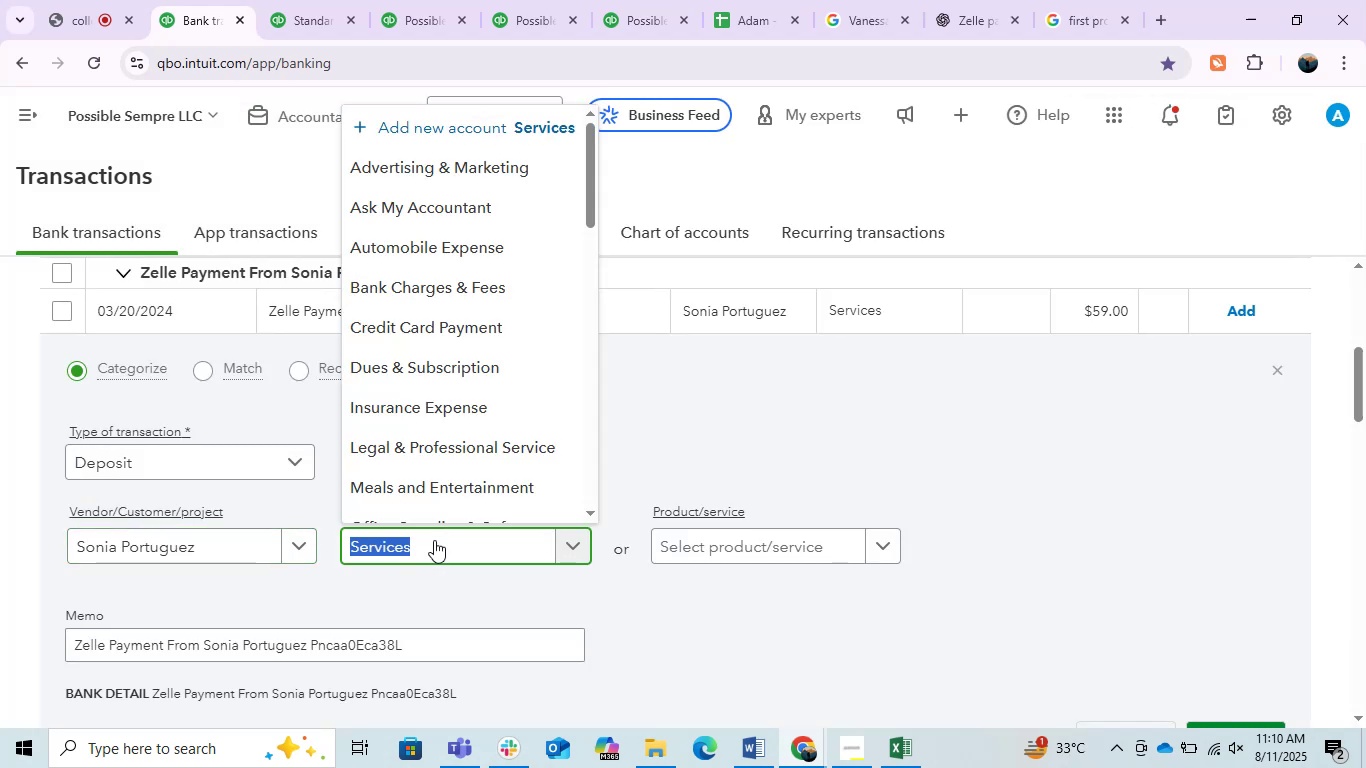 
scroll: coordinate [476, 423], scroll_direction: down, amount: 2.0
 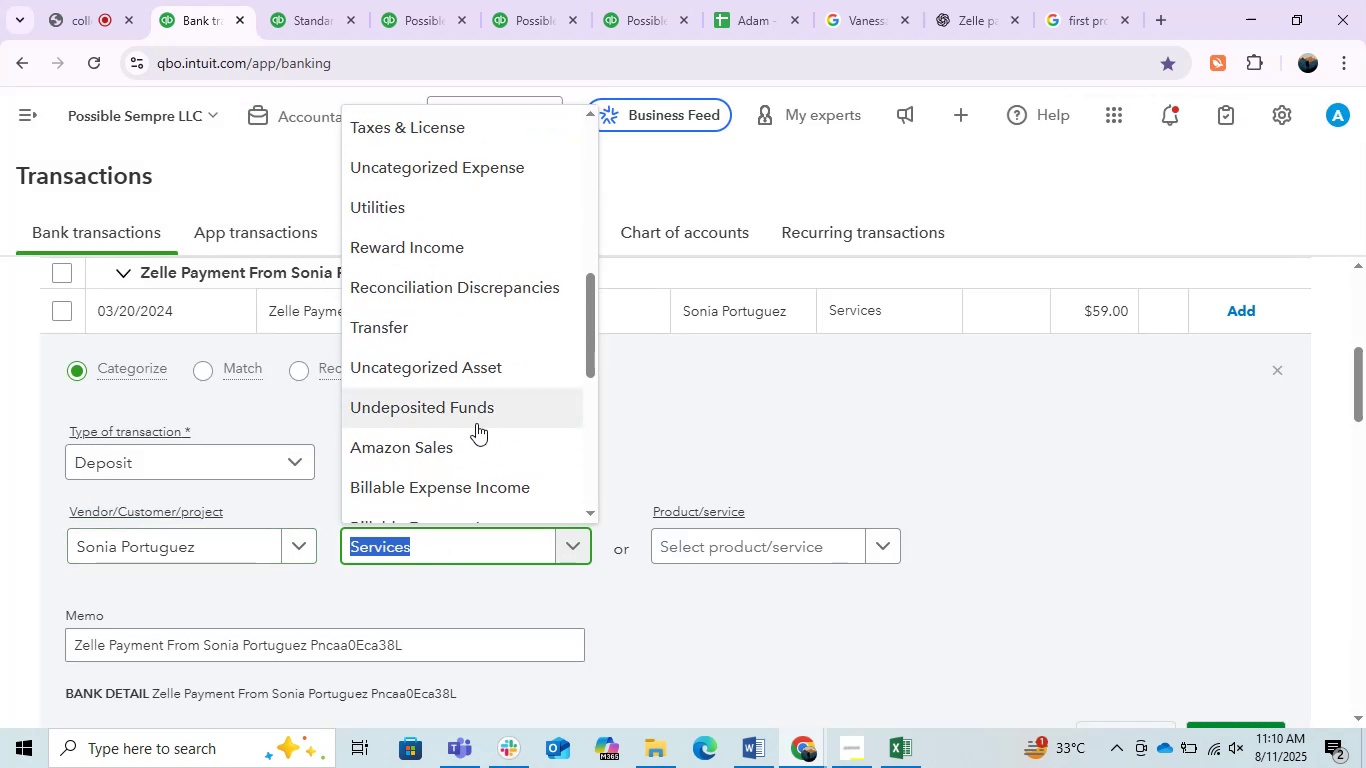 
type(in)
 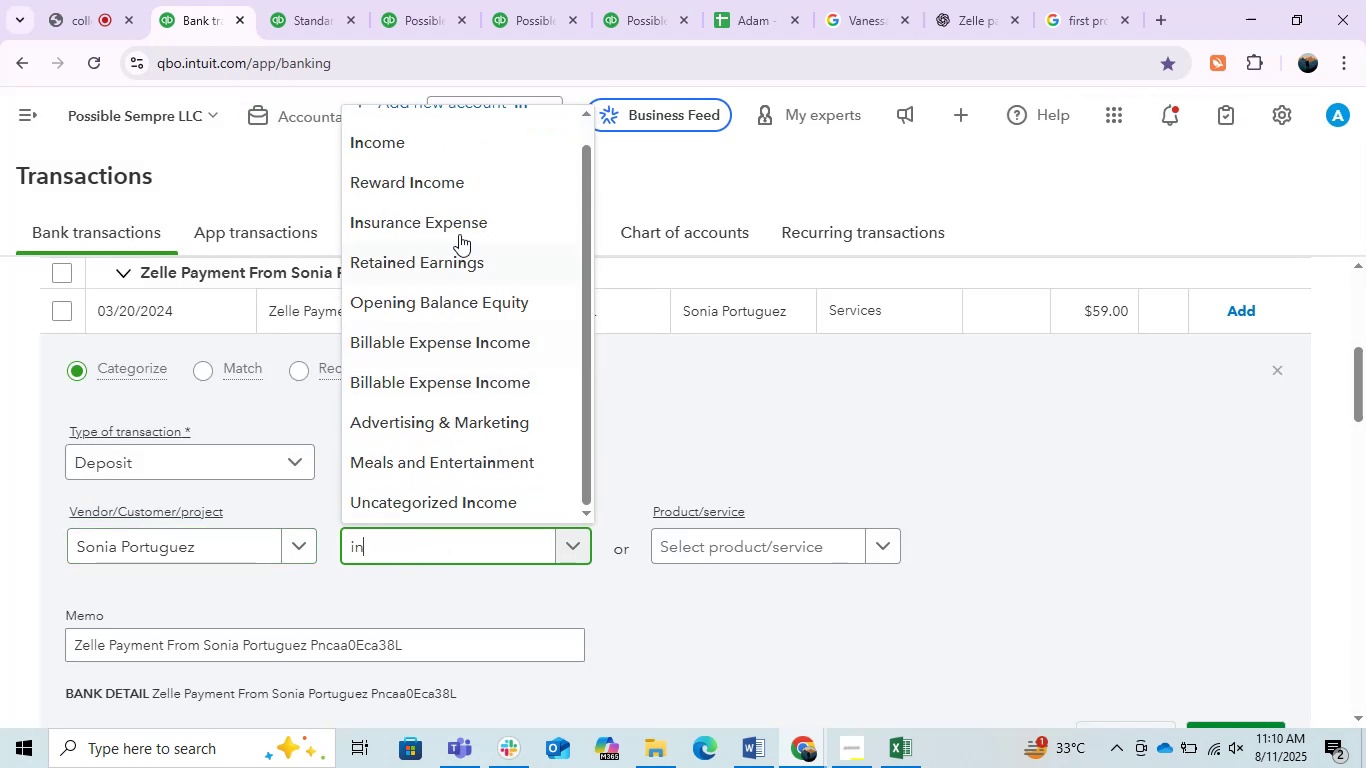 
left_click([420, 147])
 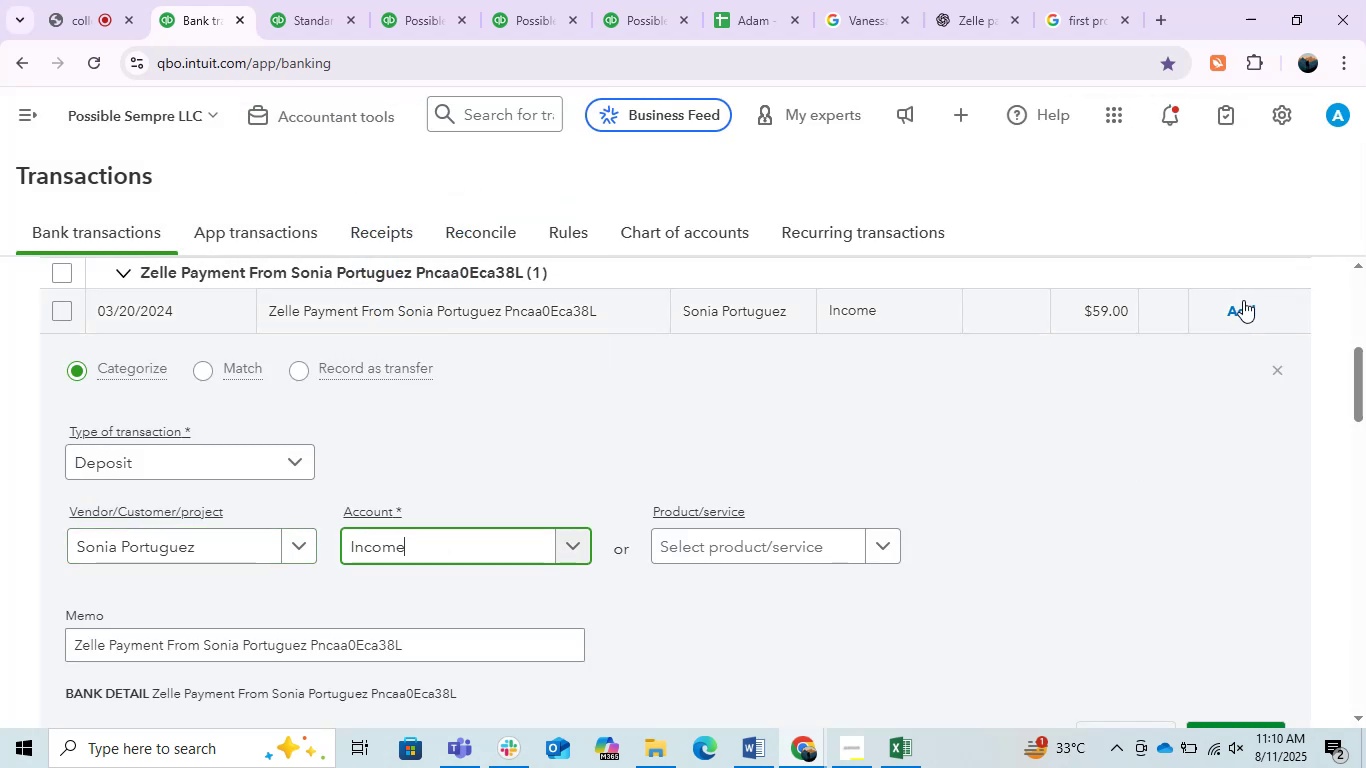 
left_click([1243, 302])
 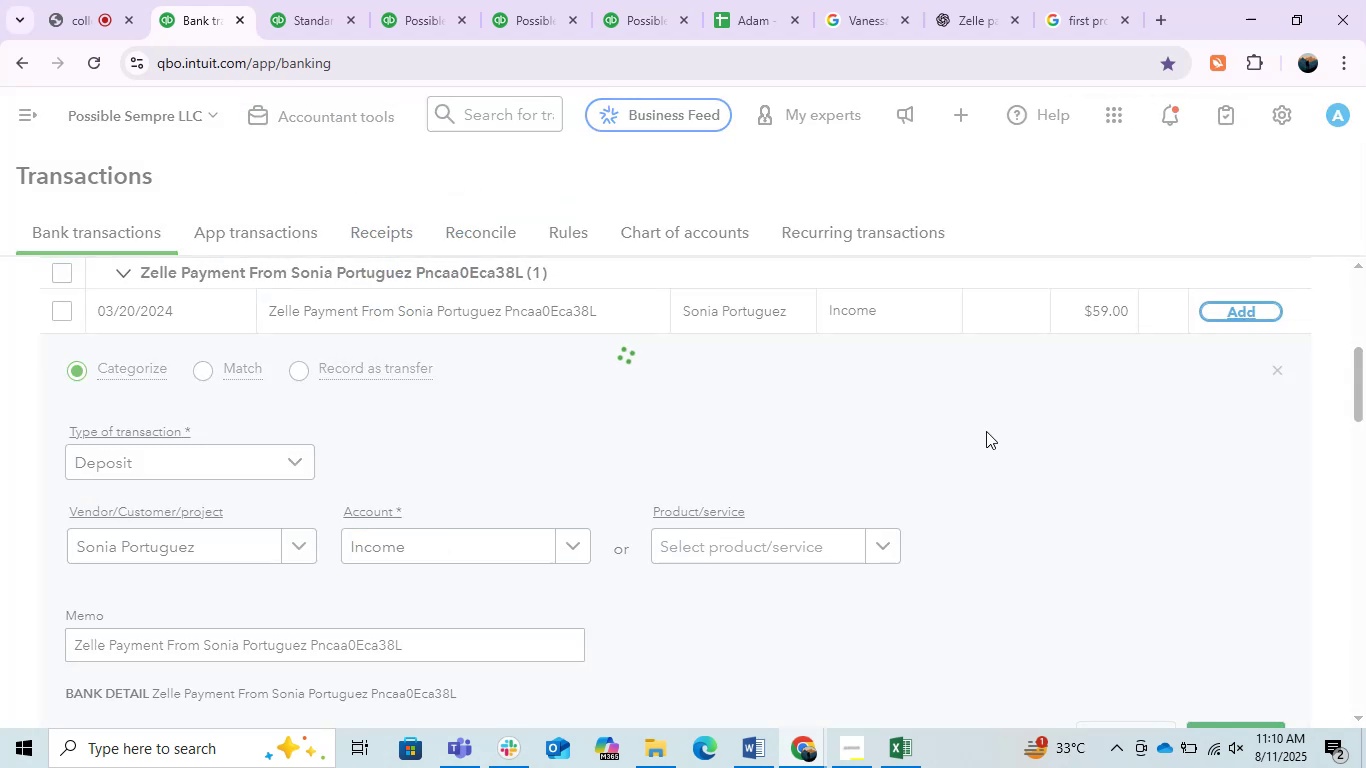 
mouse_move([446, 485])
 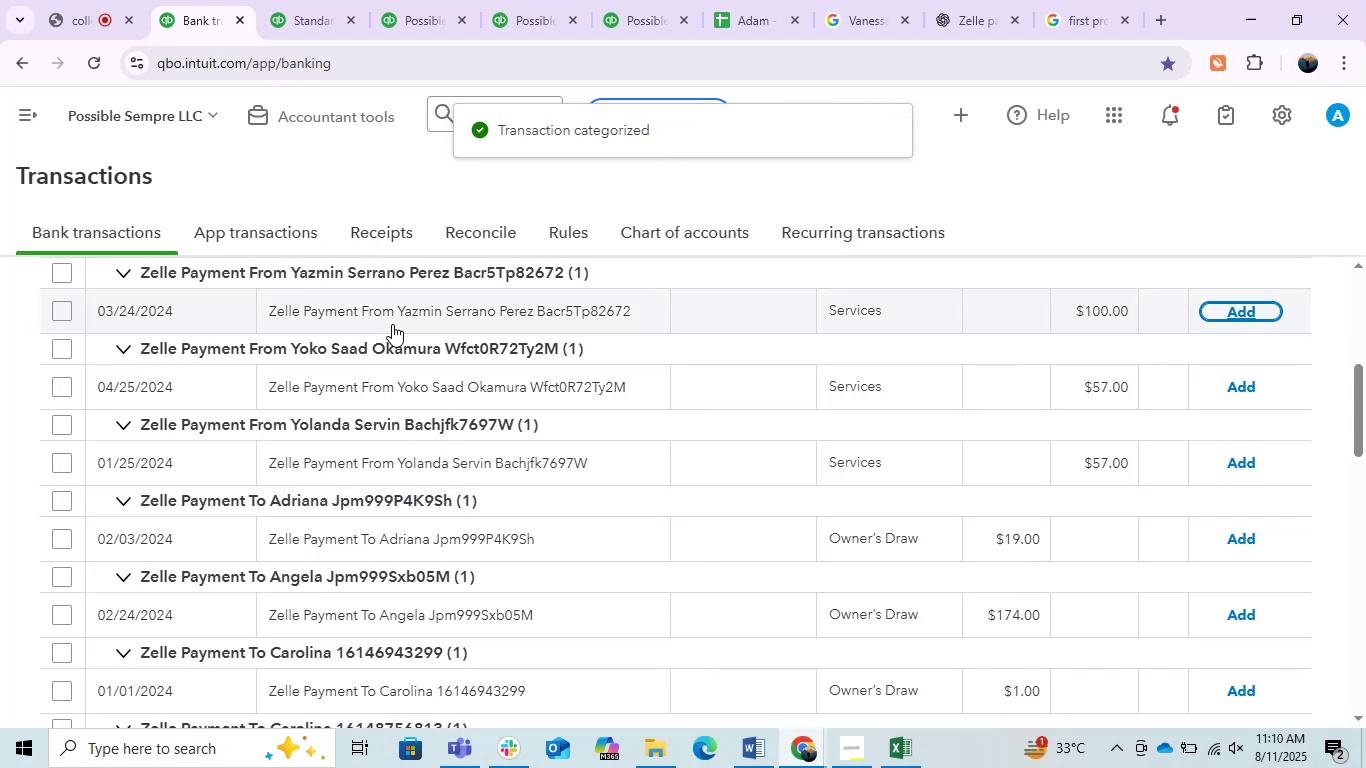 
left_click([392, 320])
 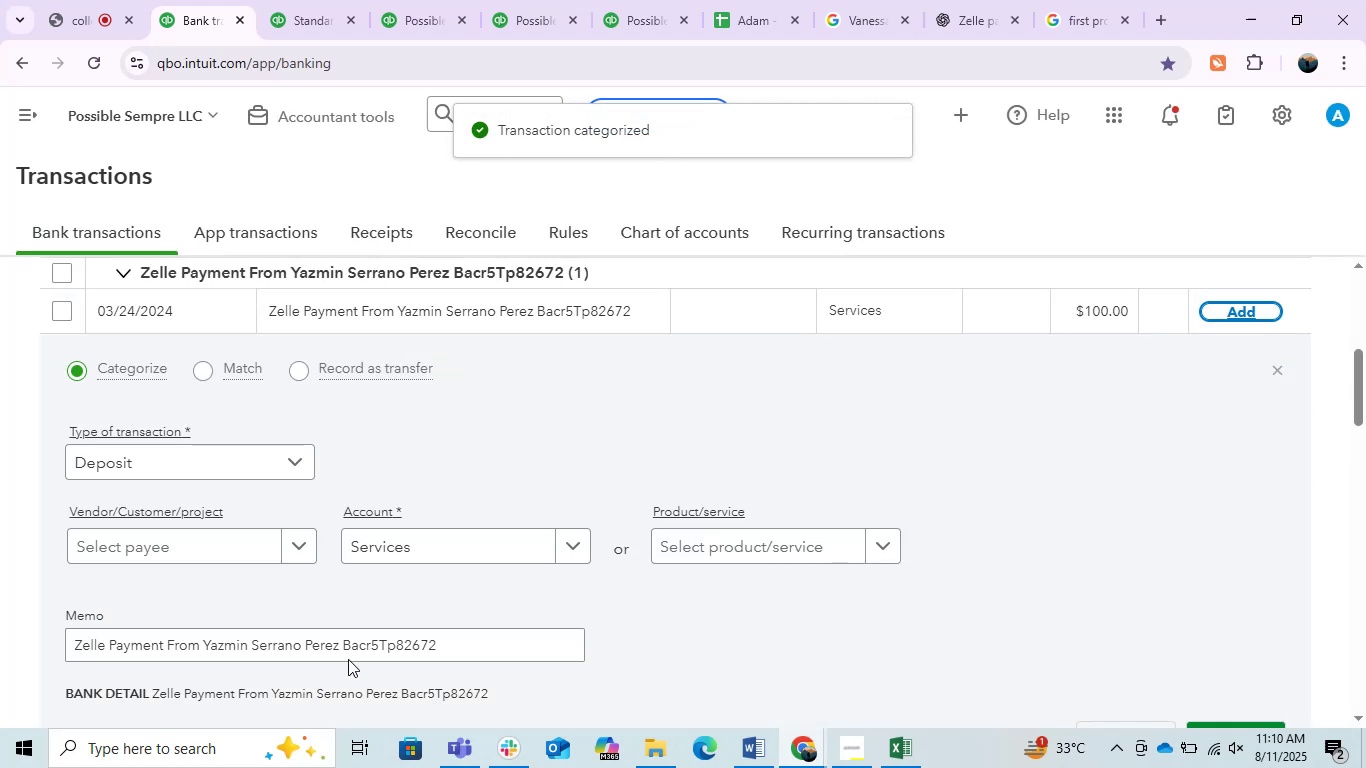 
left_click_drag(start_coordinate=[338, 646], to_coordinate=[205, 644])
 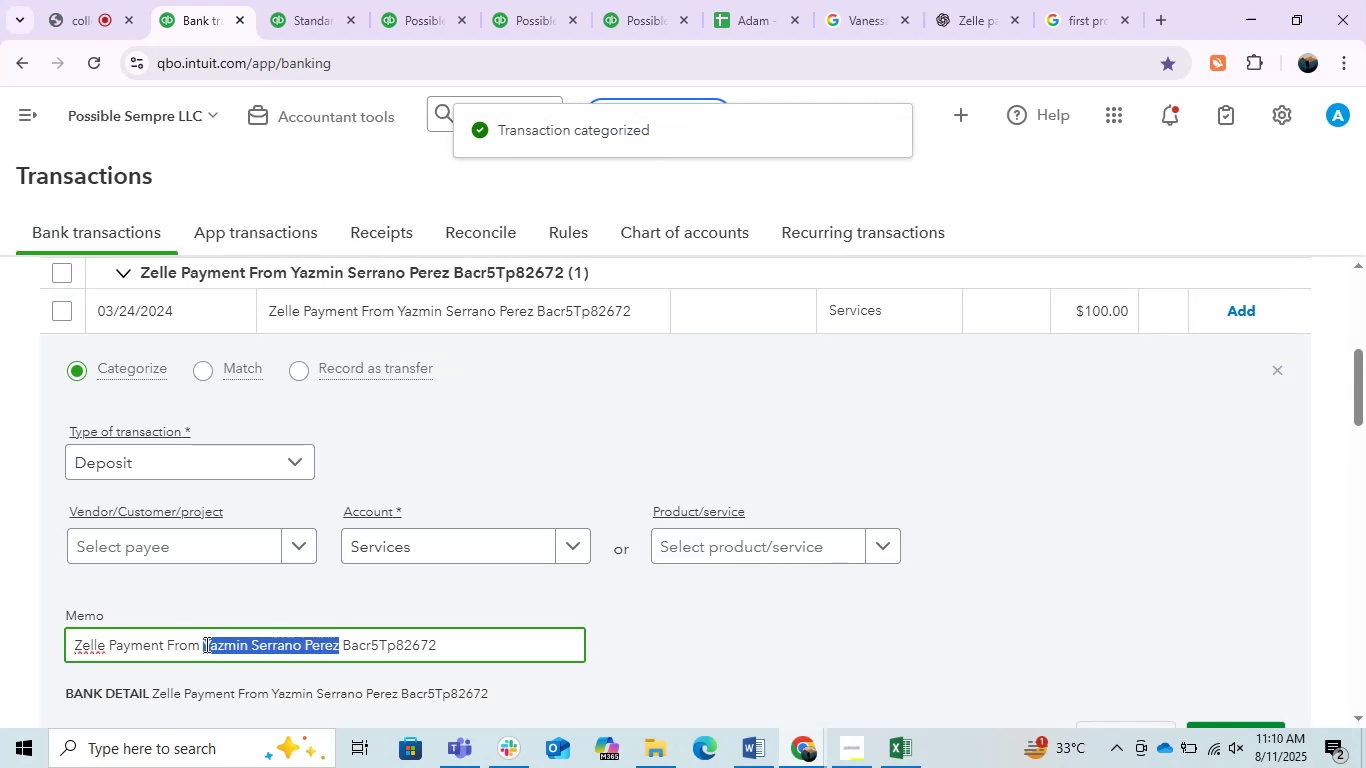 
key(Control+C)
 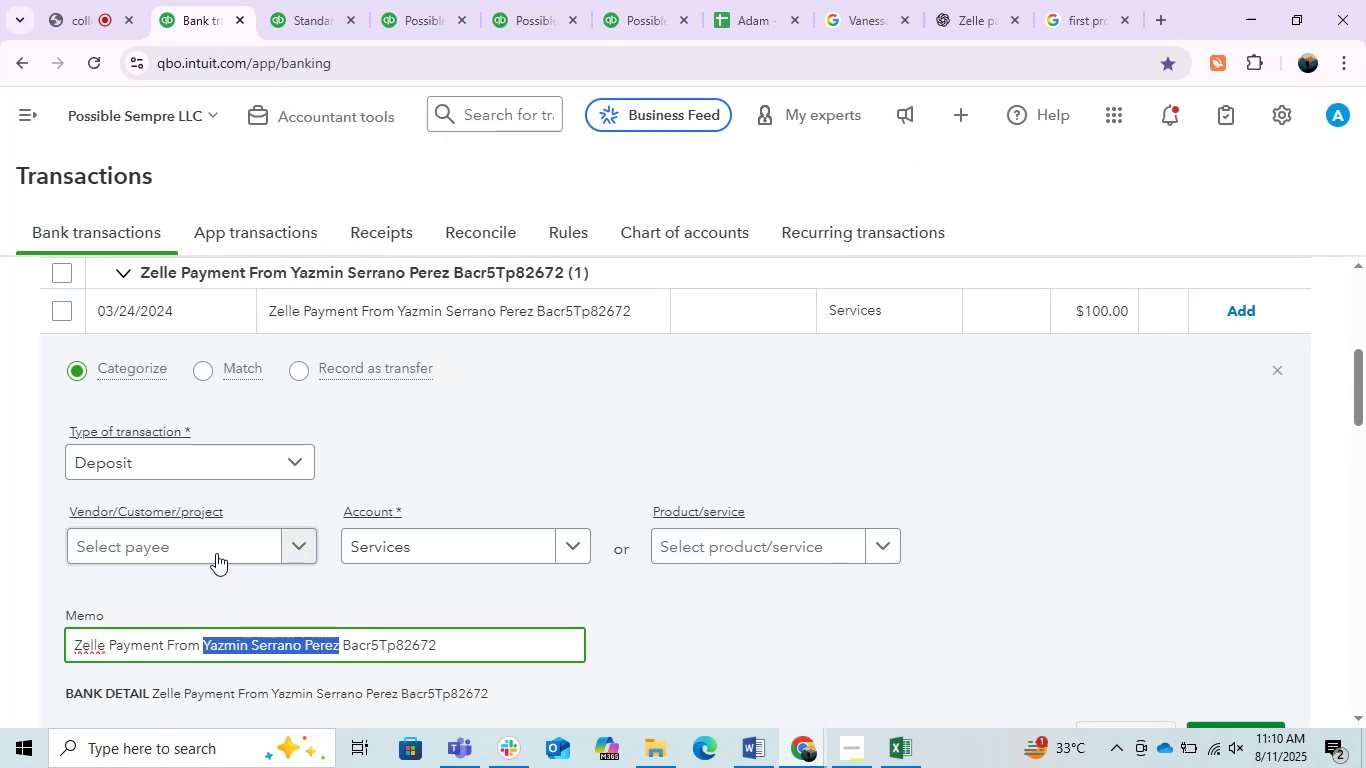 
left_click([216, 553])
 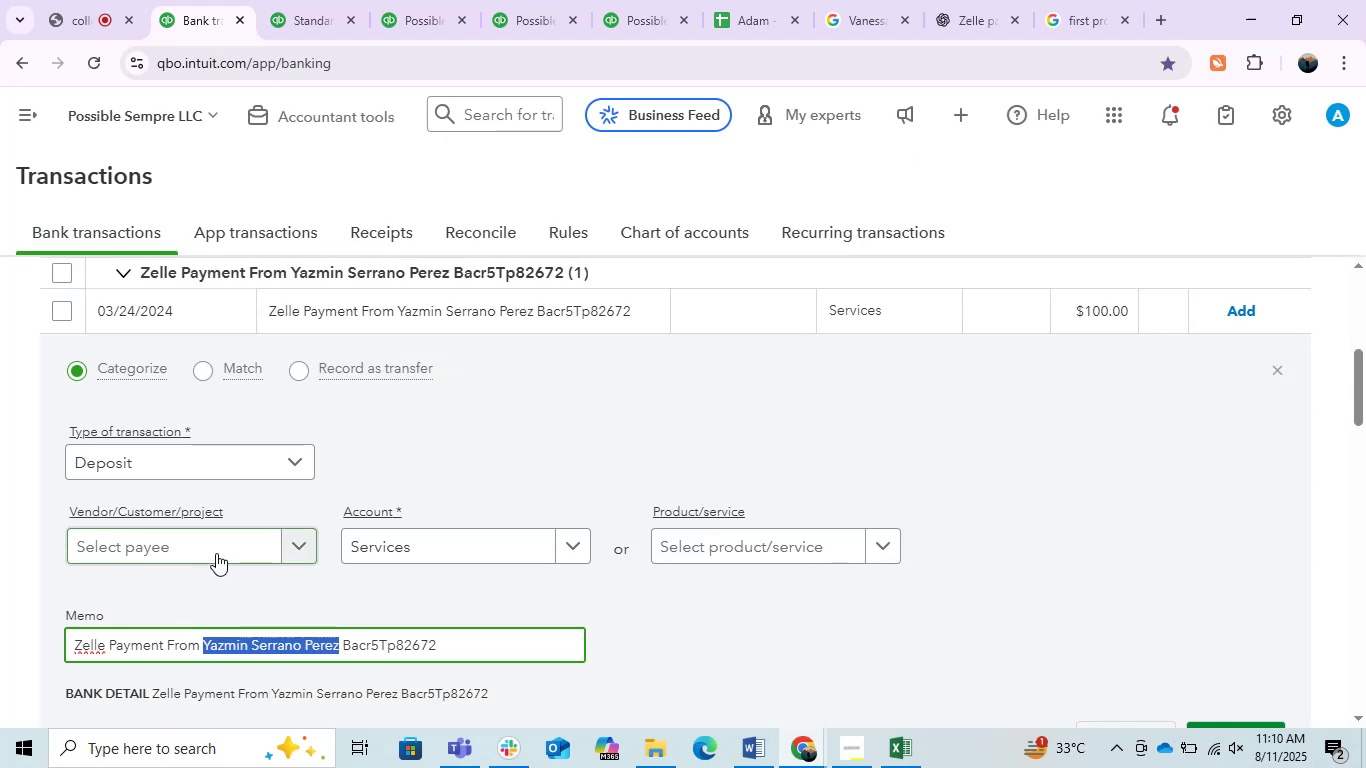 
key(Control+V)
 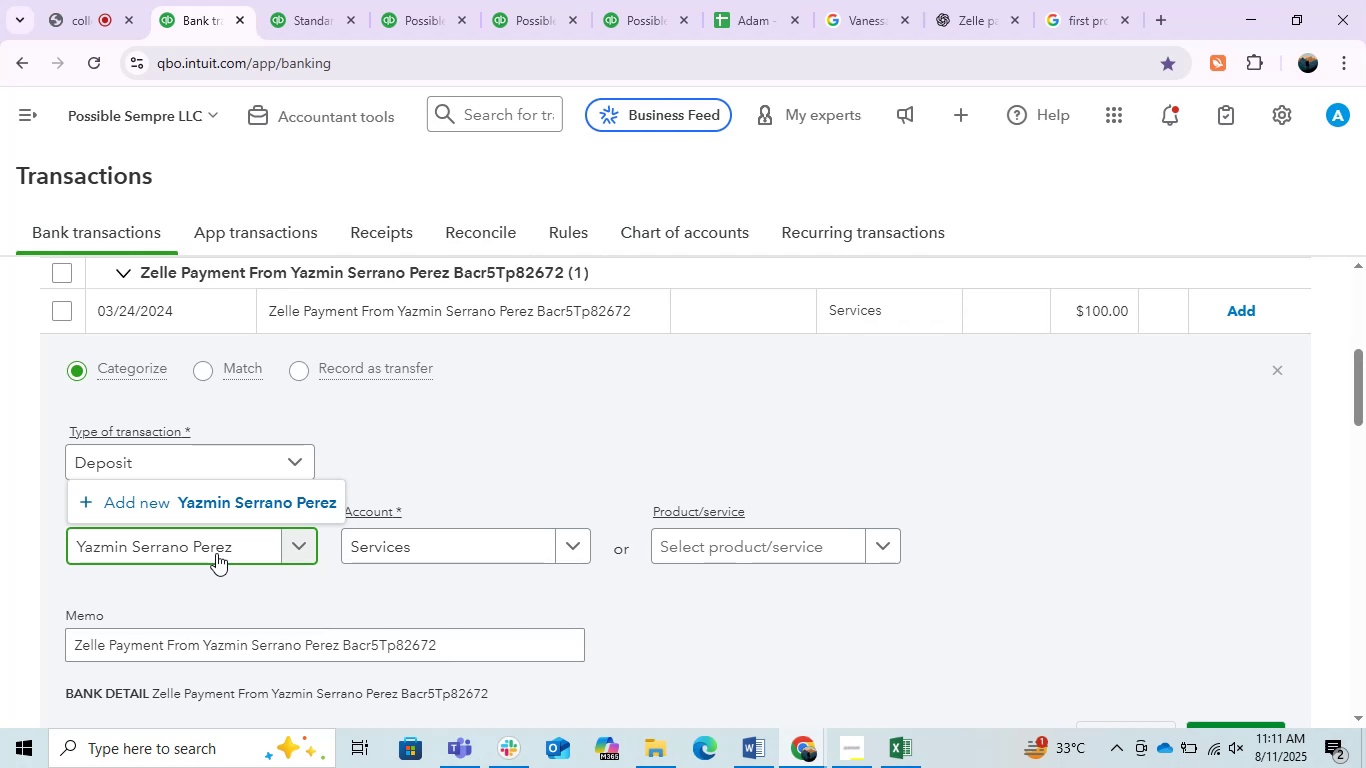 
wait(86.7)
 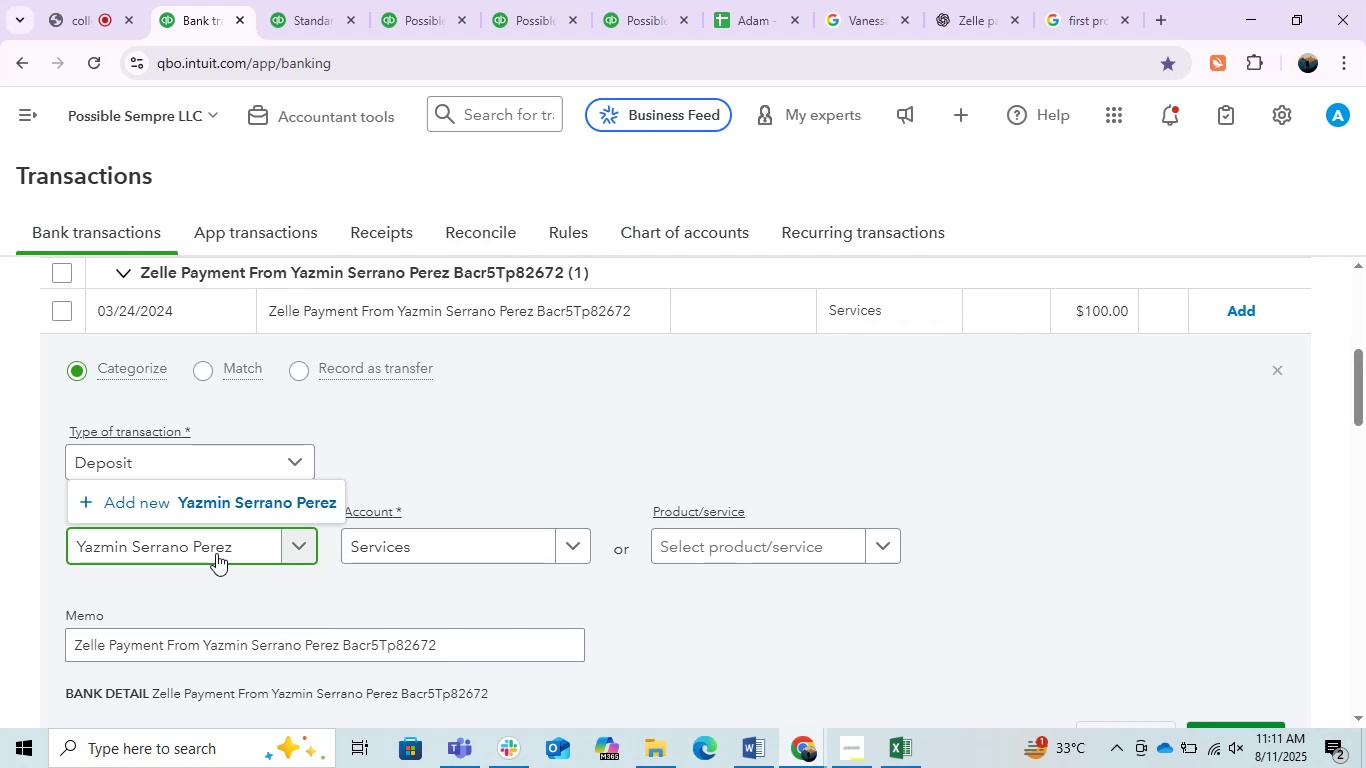 
left_click([237, 496])
 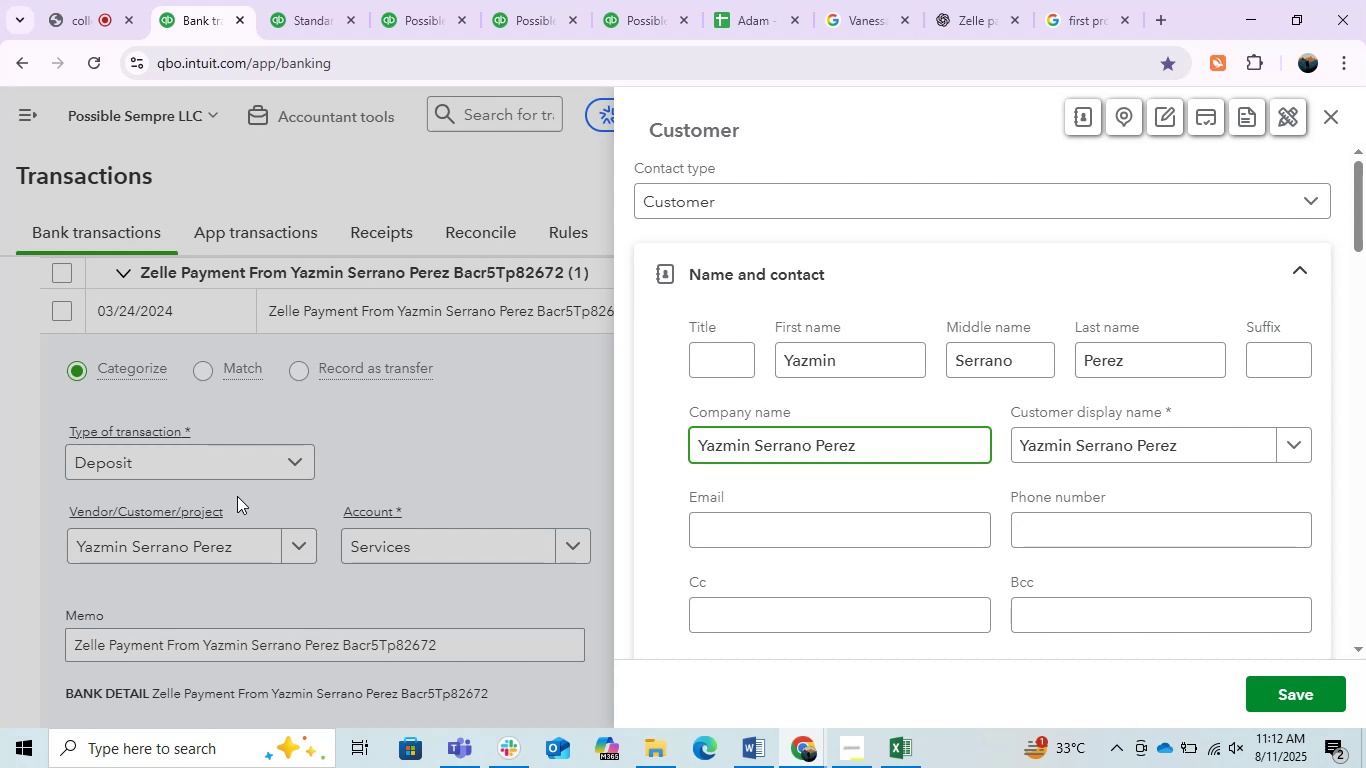 
wait(24.62)
 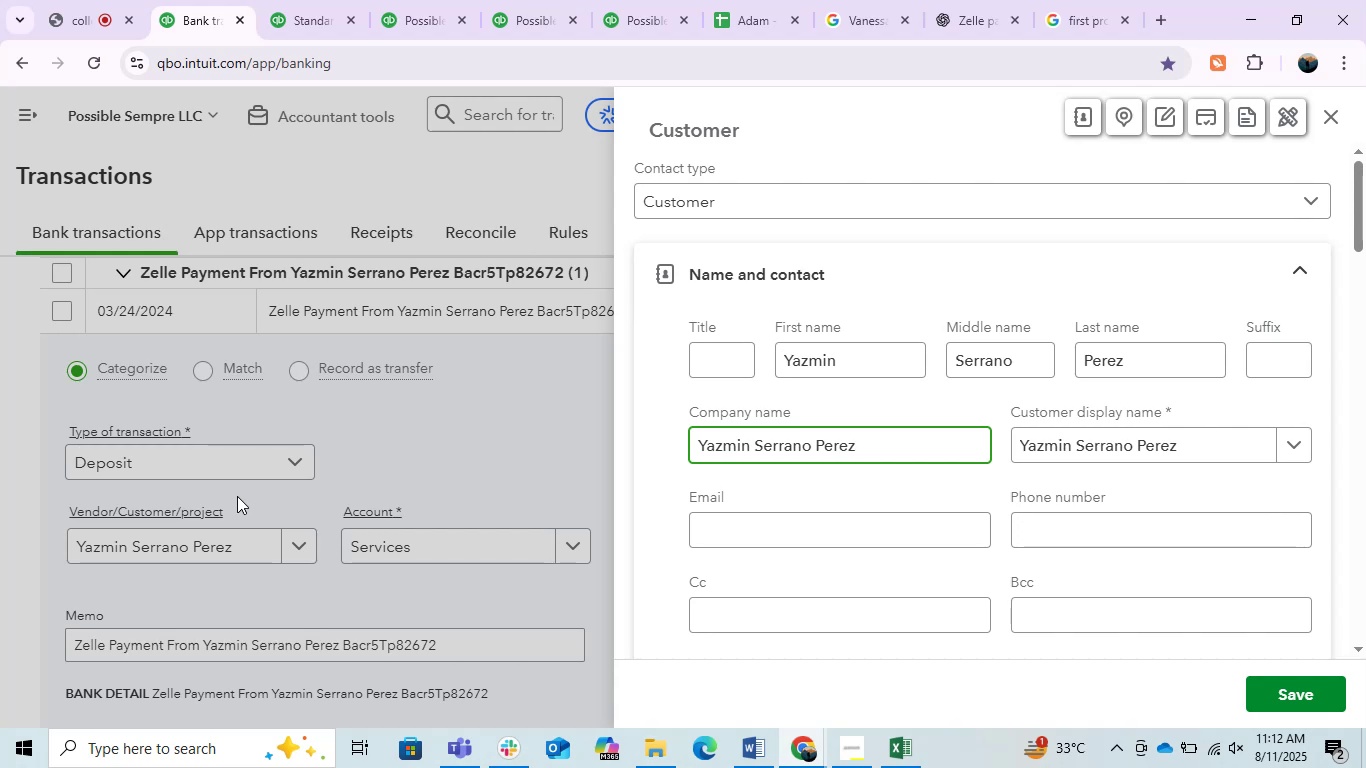 
left_click([1299, 703])
 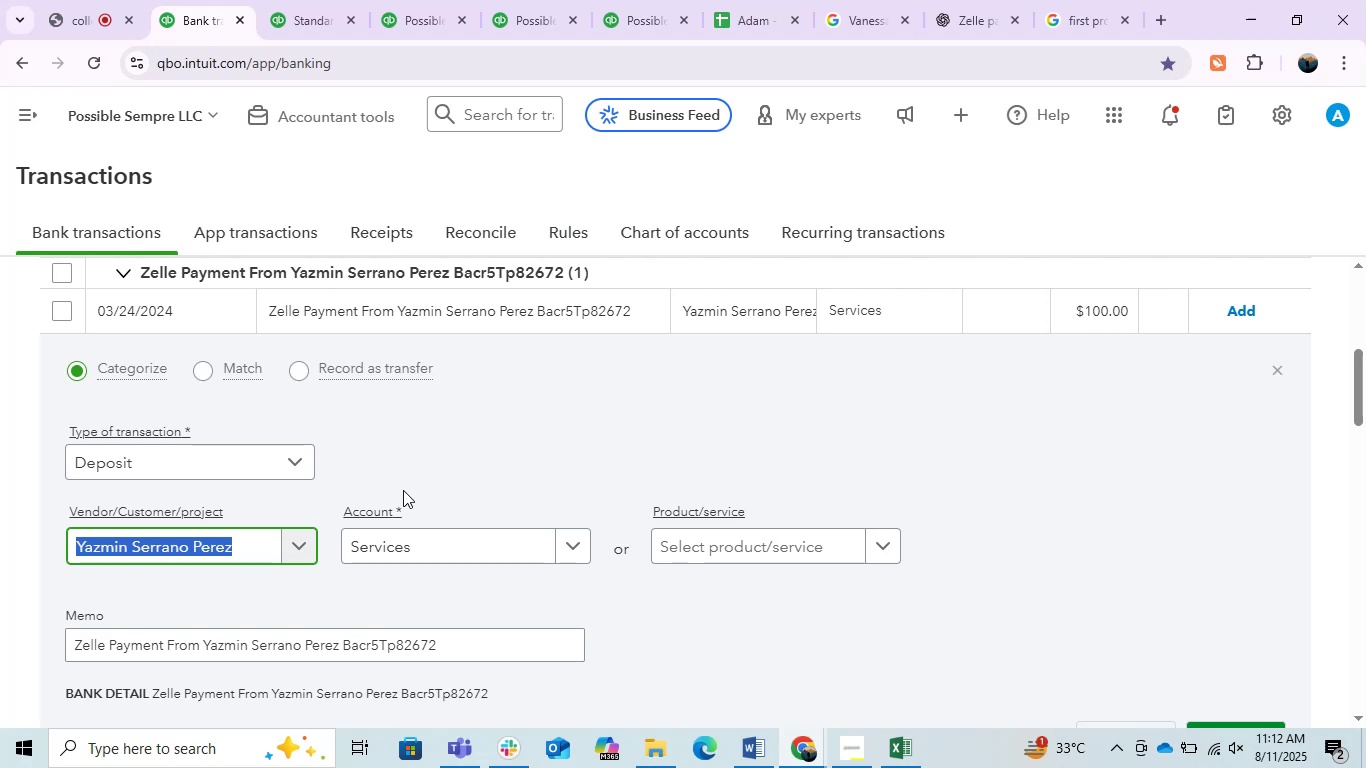 
left_click([482, 539])
 